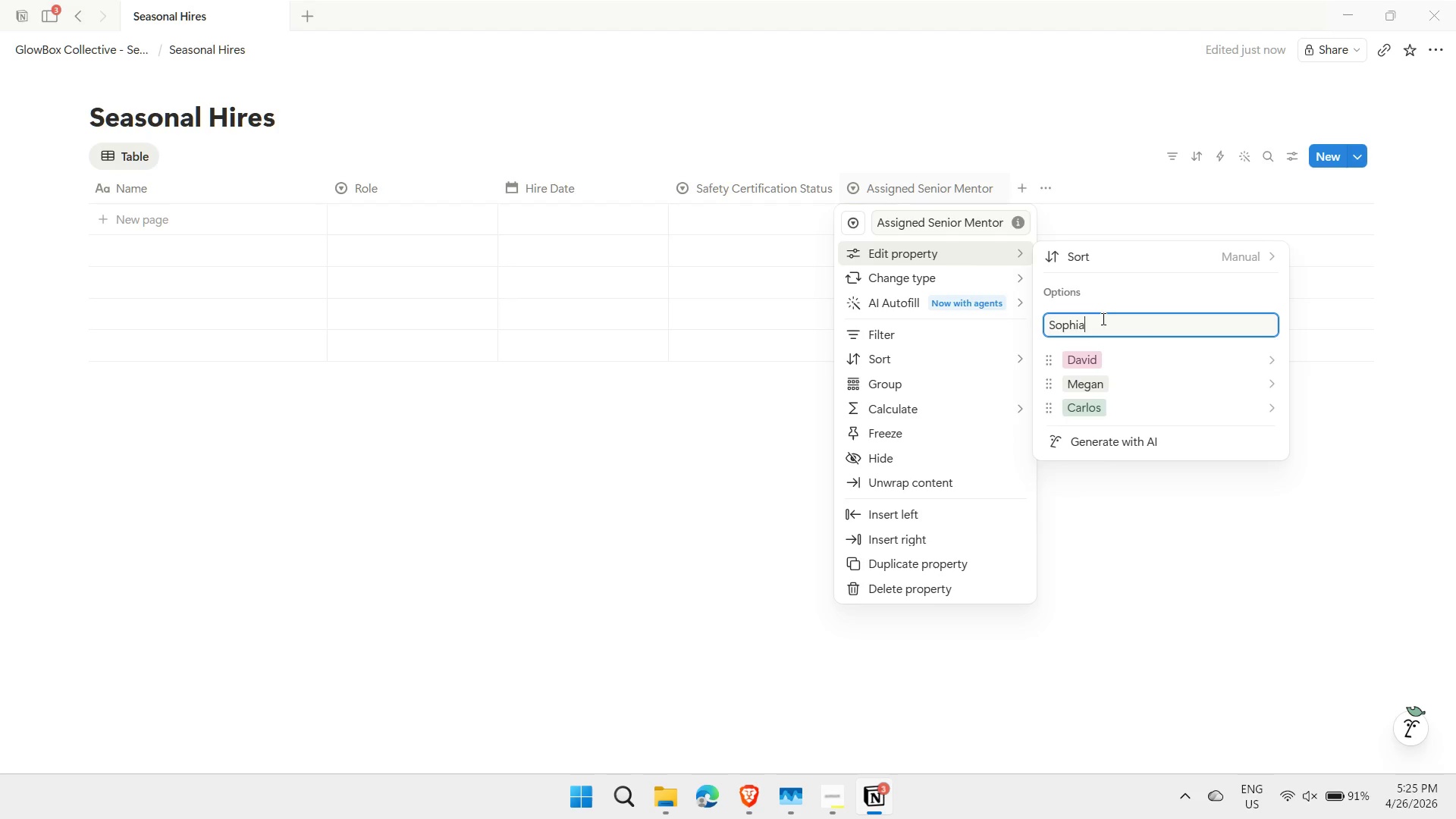 
key(Enter)
 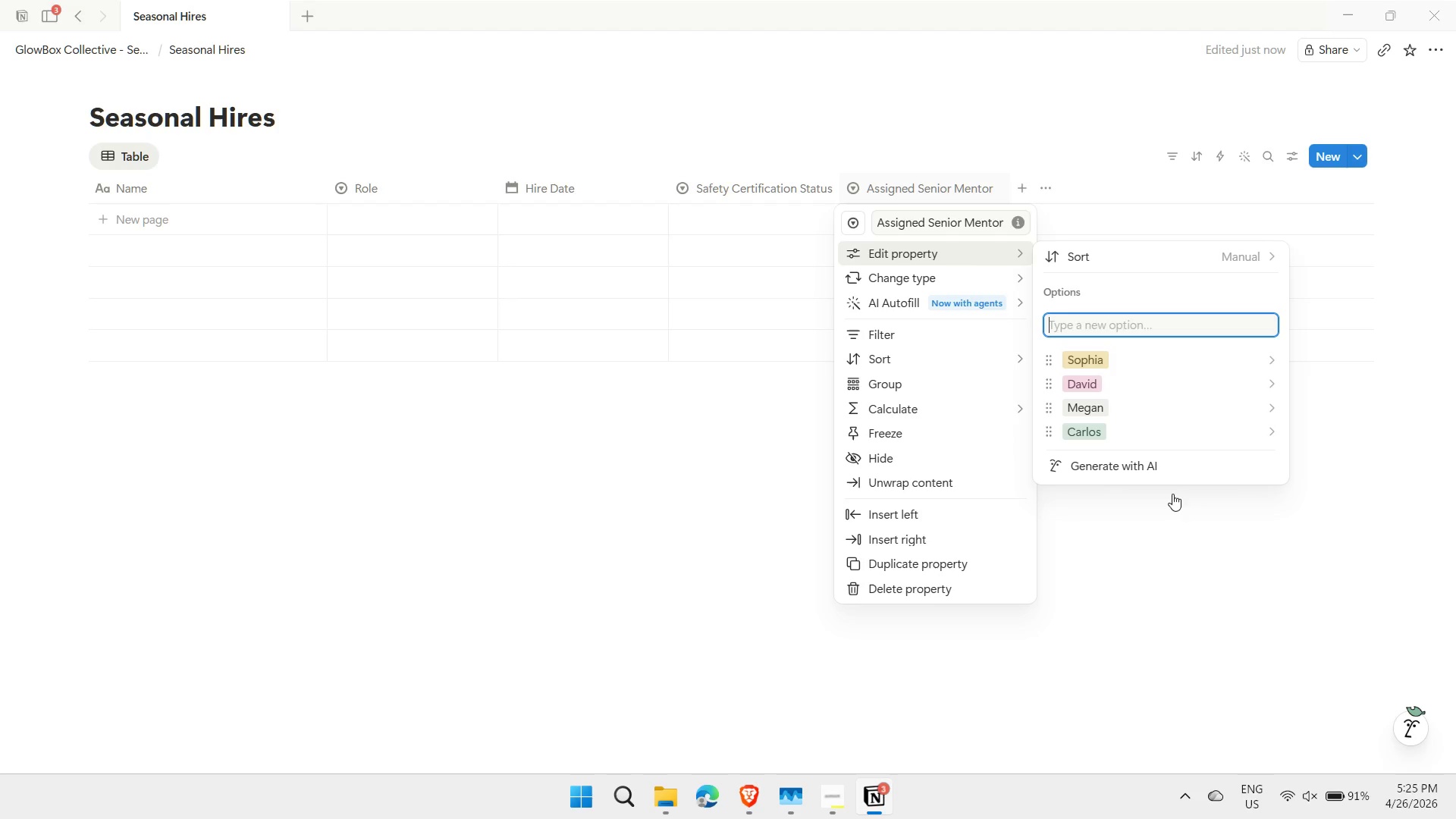 
left_click([1224, 623])
 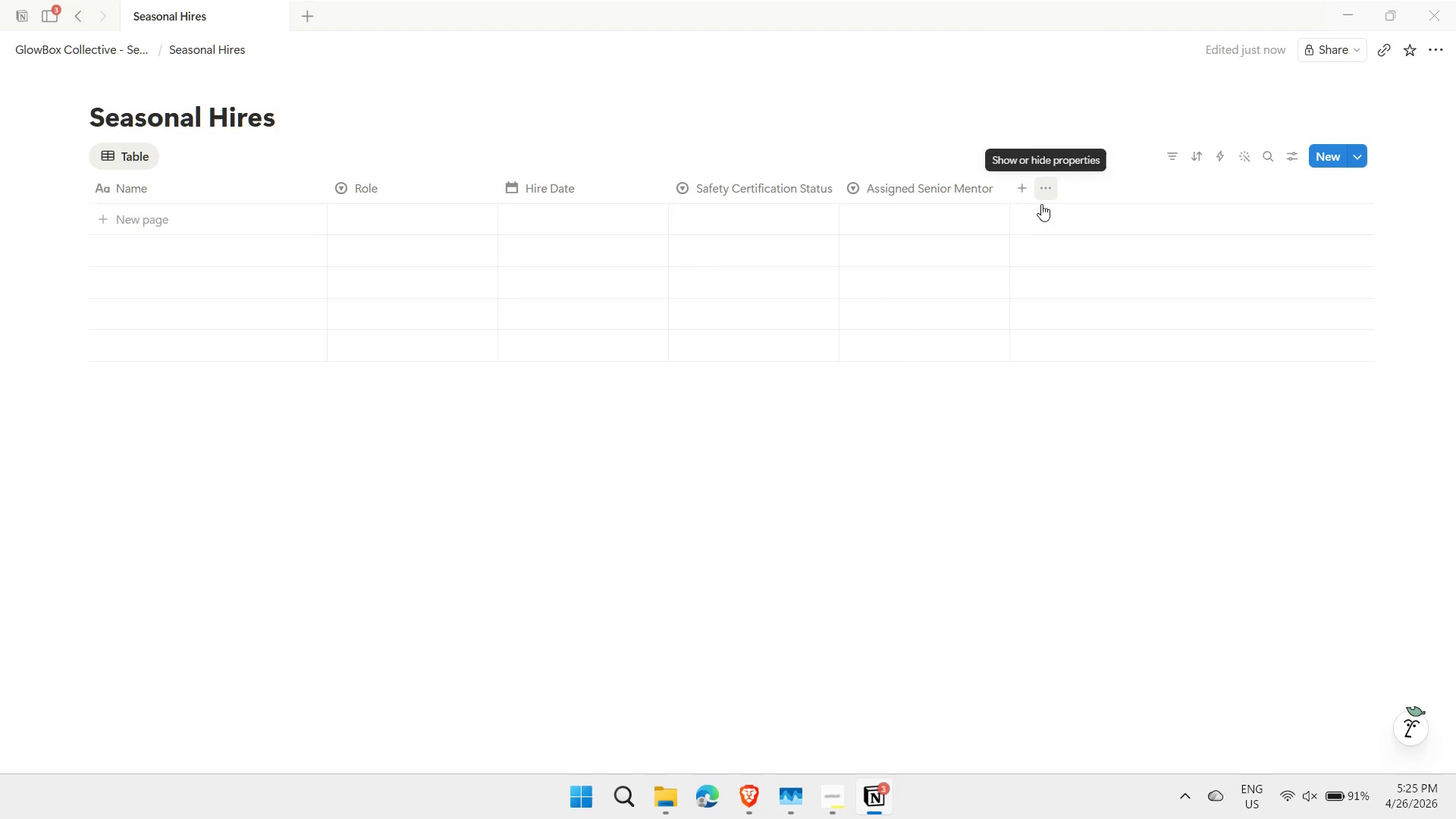 
left_click([1021, 192])
 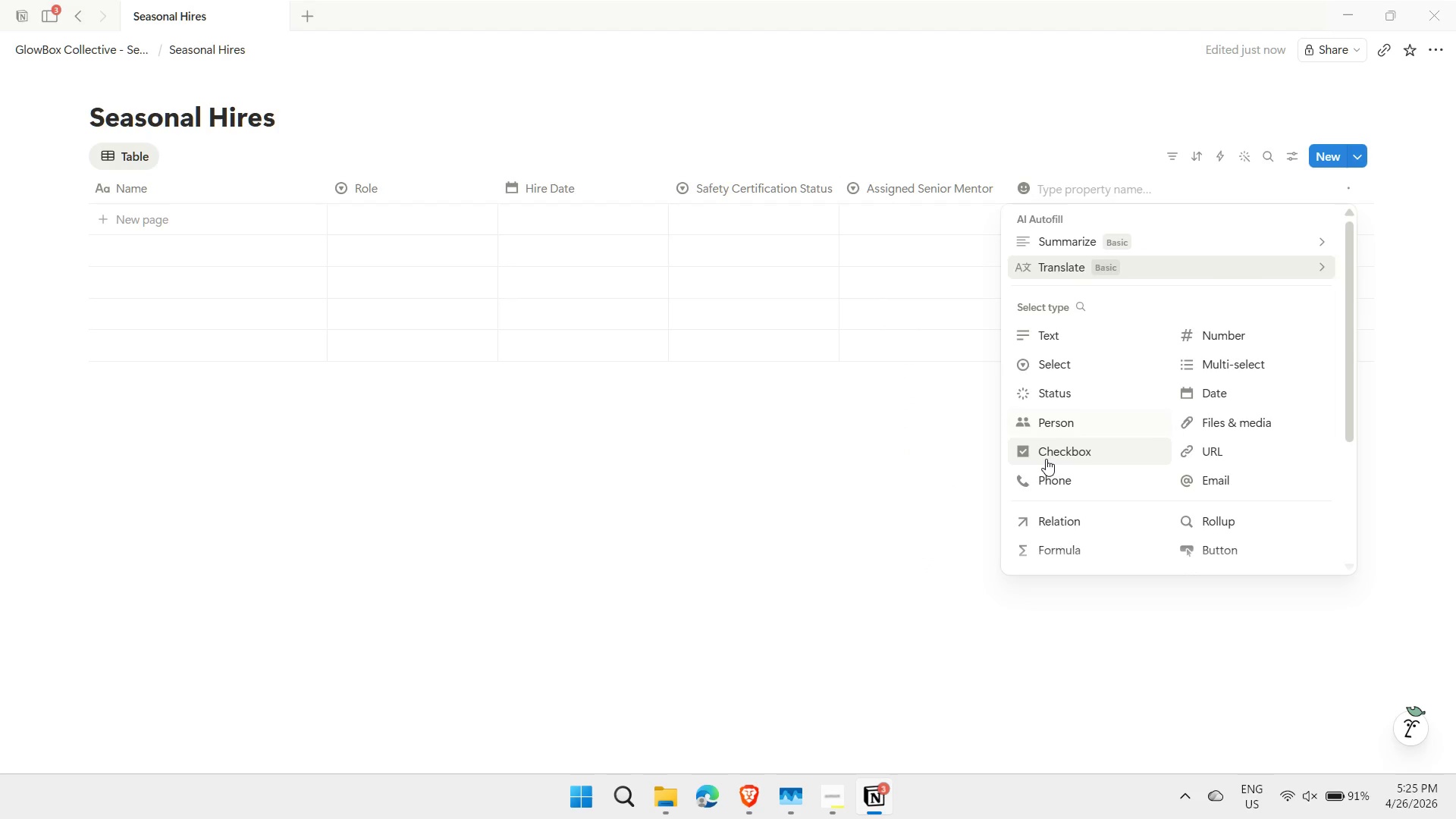 
left_click([1046, 460])
 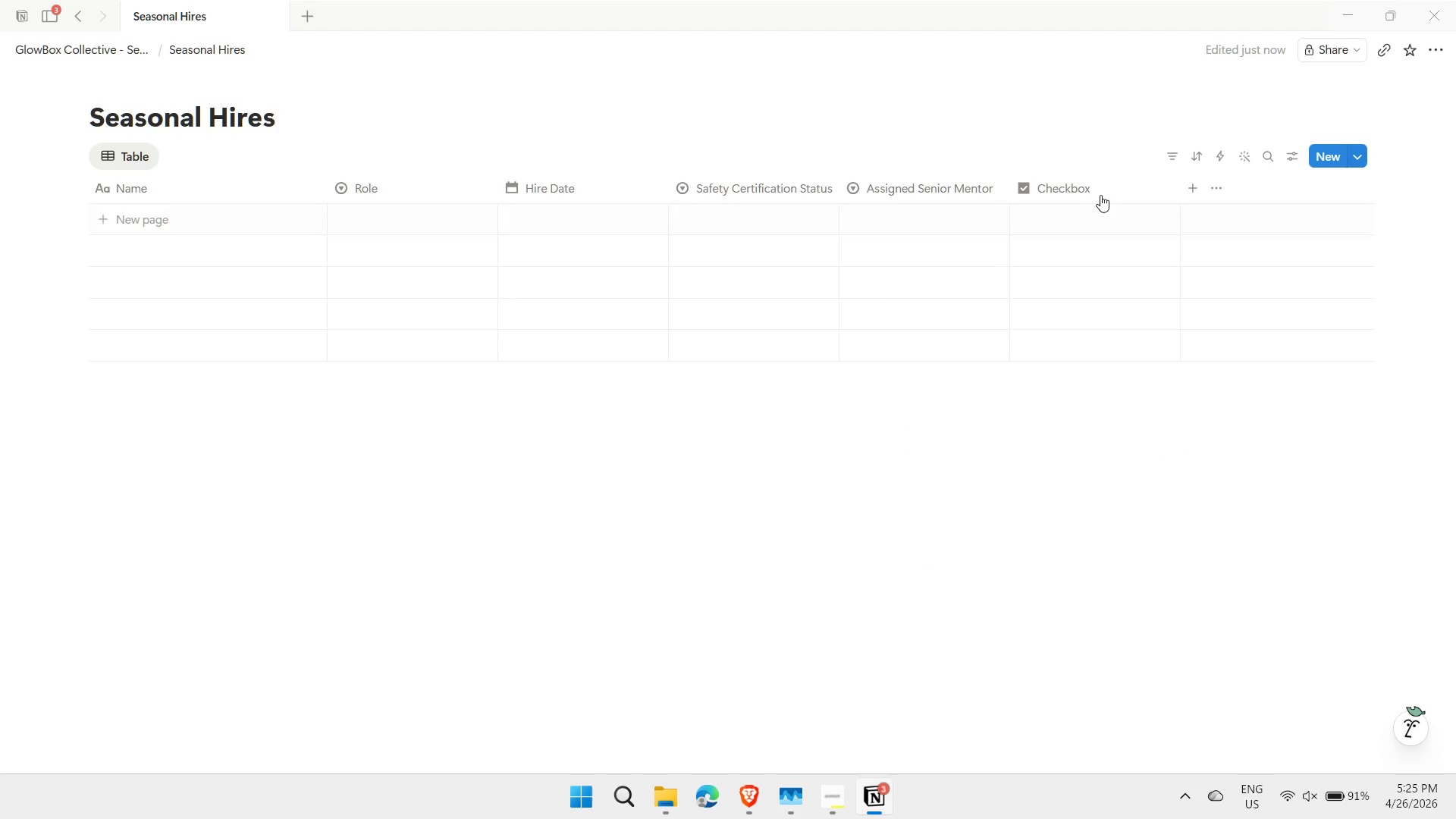 
left_click([1087, 187])
 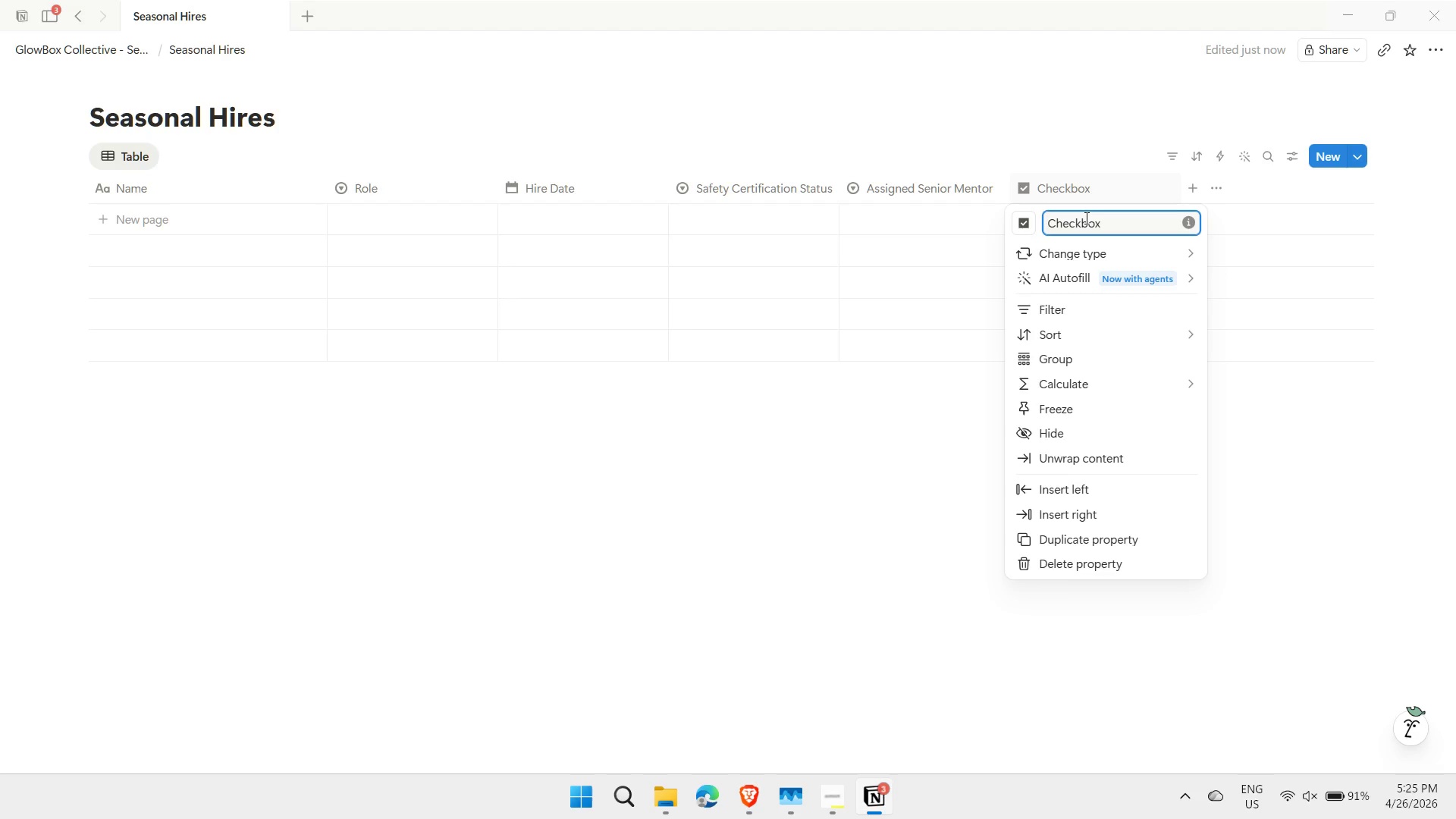 
double_click([1085, 218])
 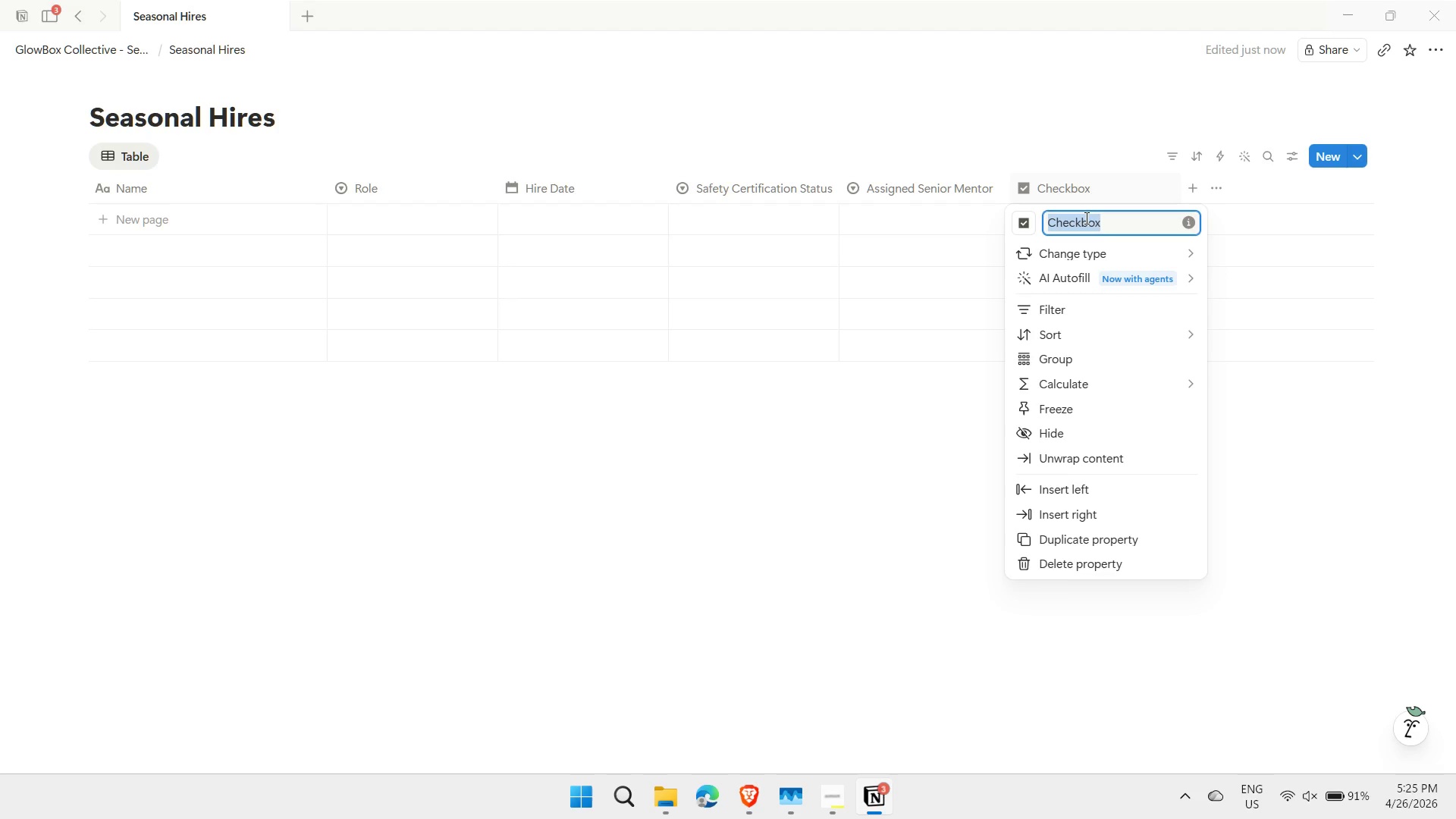 
type(Background Check Complete)
 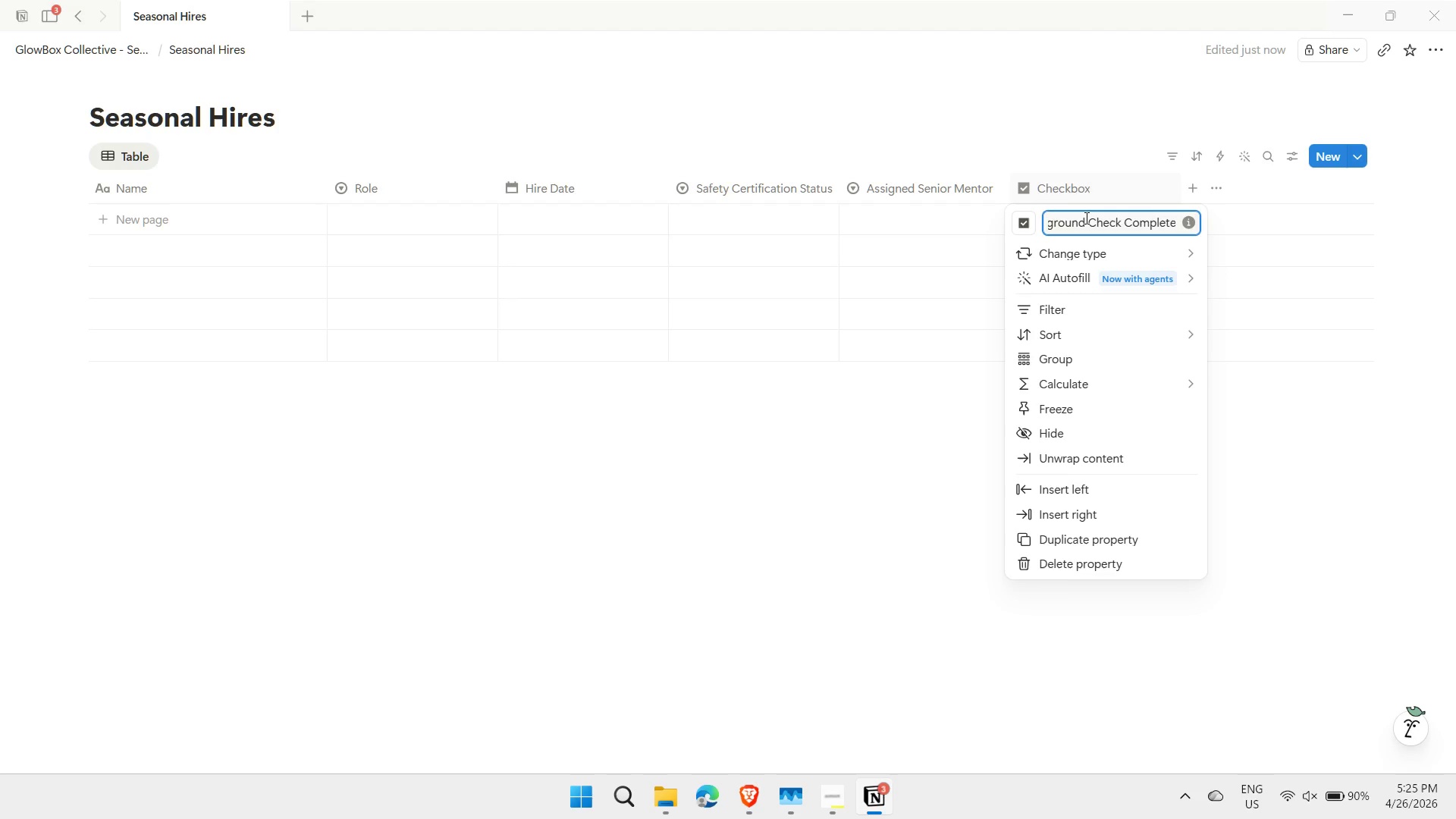 
key(Enter)
 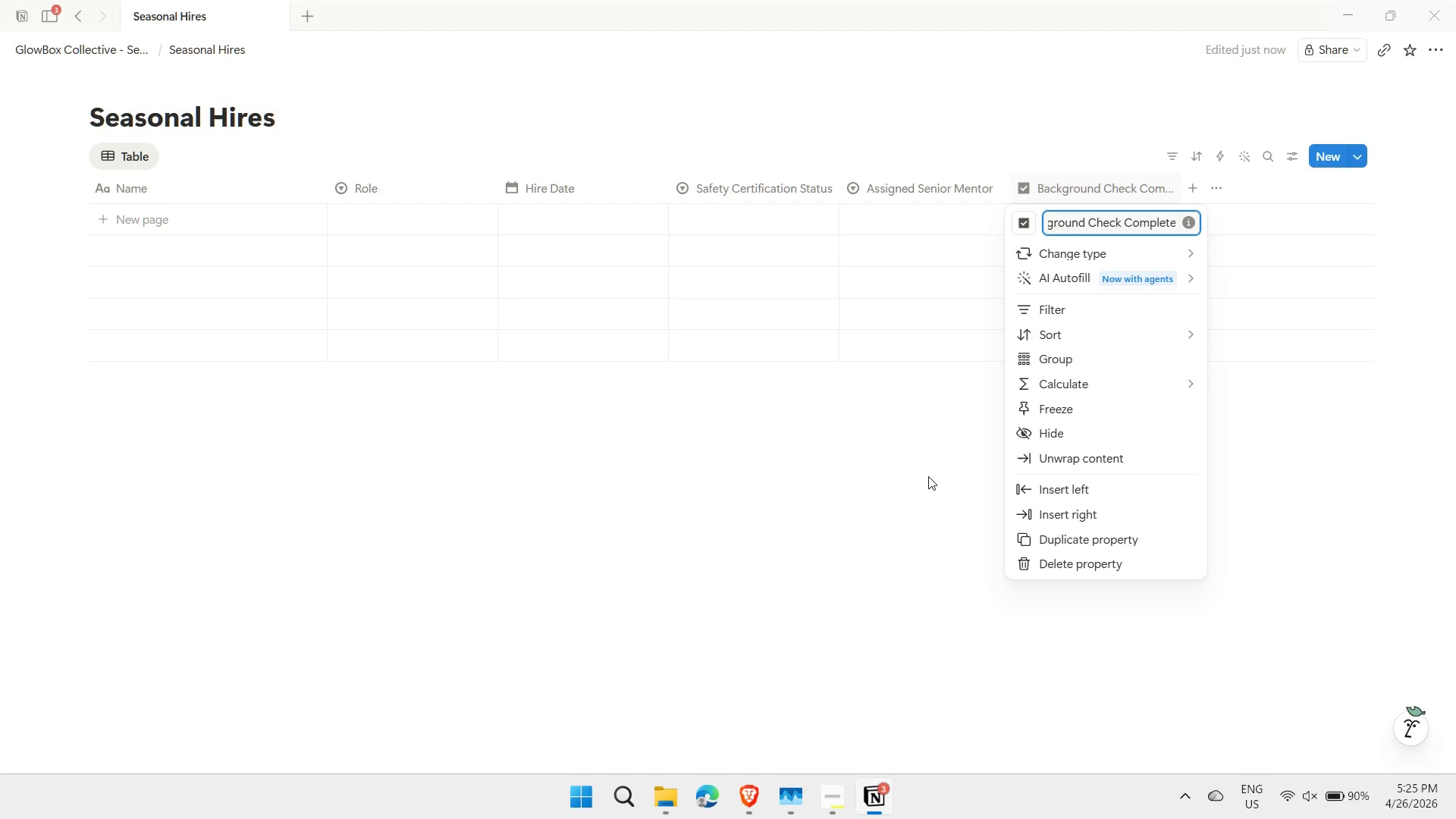 
left_click([923, 488])
 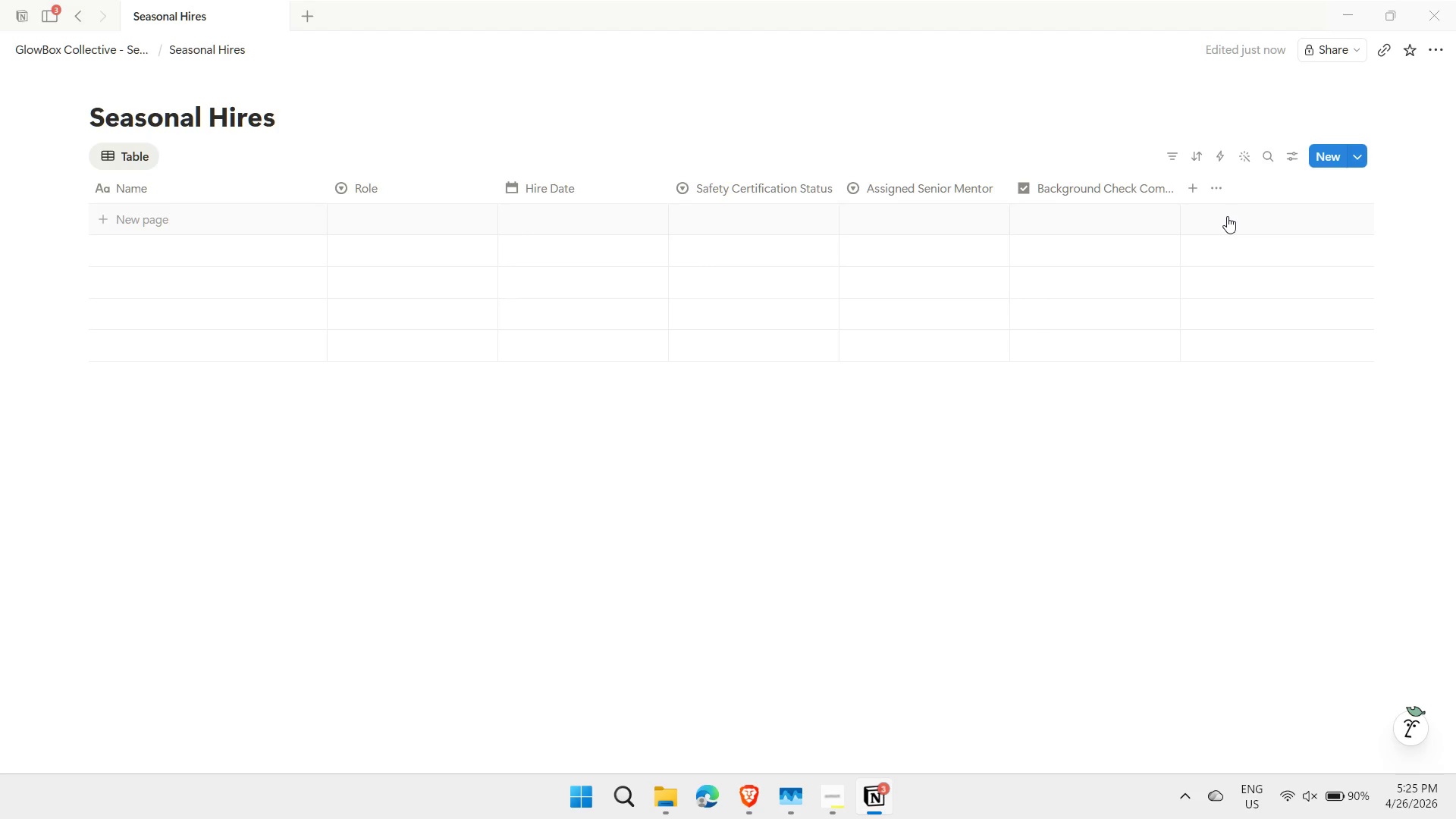 
wait(6.67)
 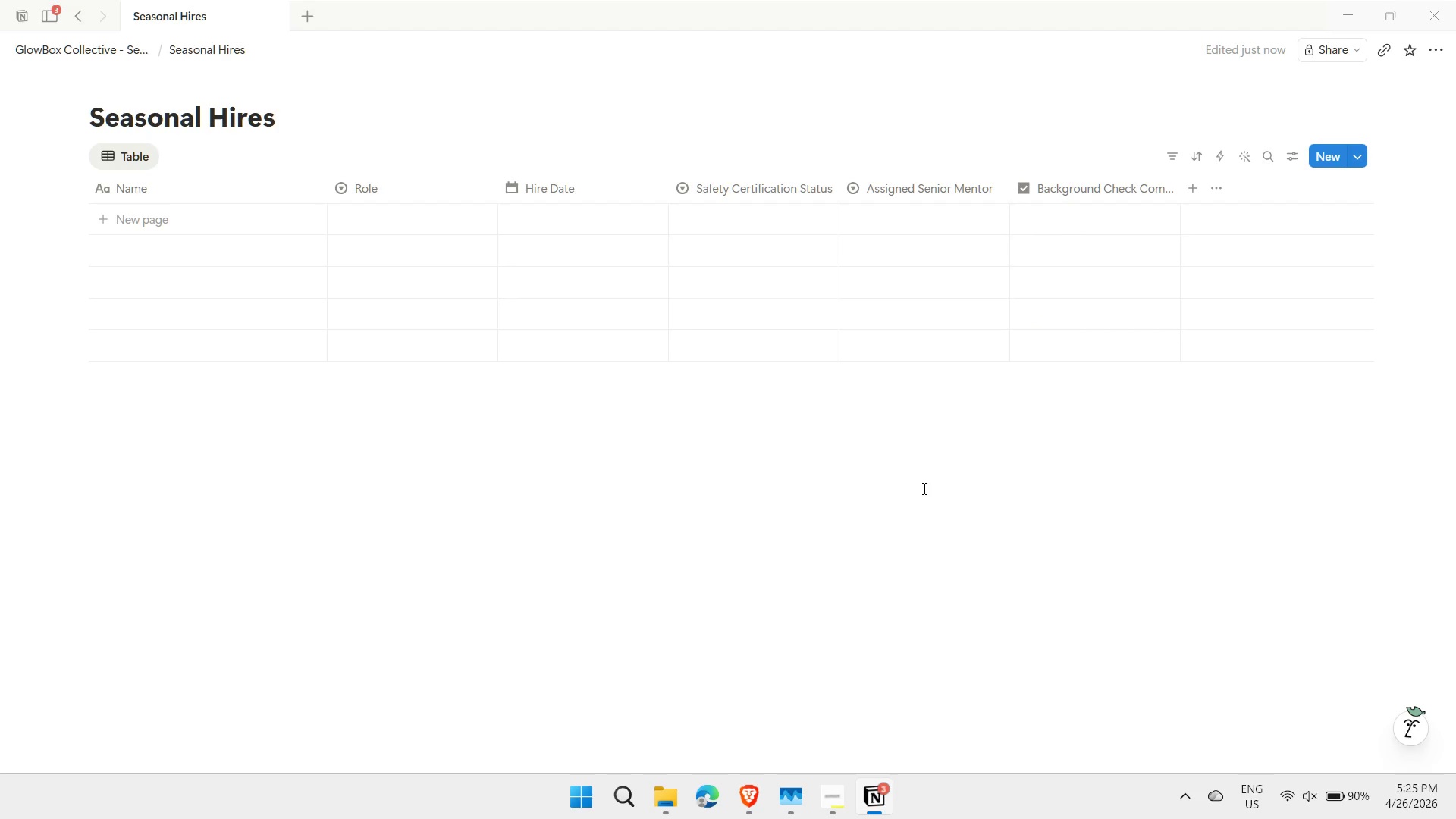 
left_click([1191, 185])
 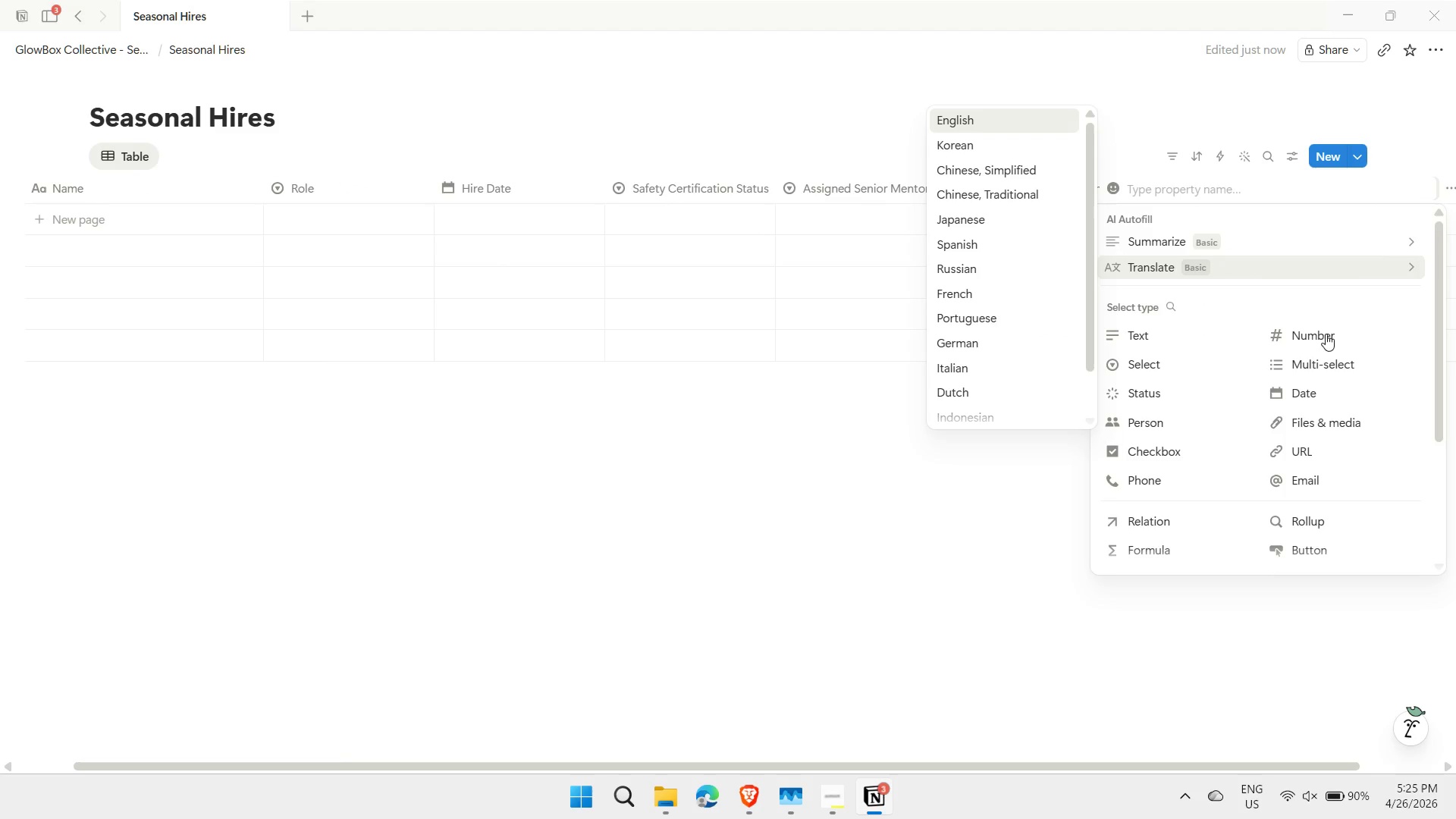 
left_click([1333, 337])
 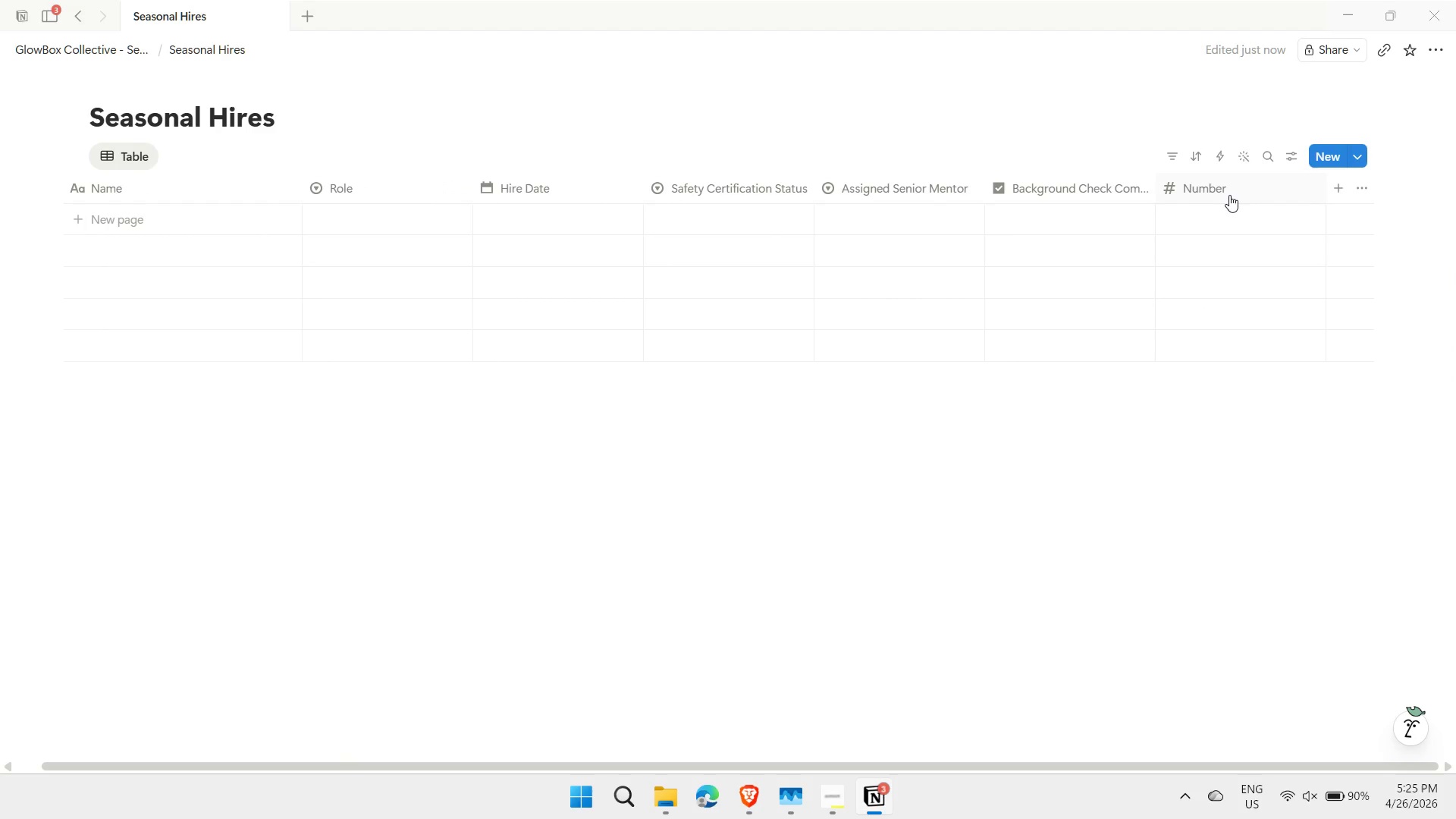 
left_click([1225, 192])
 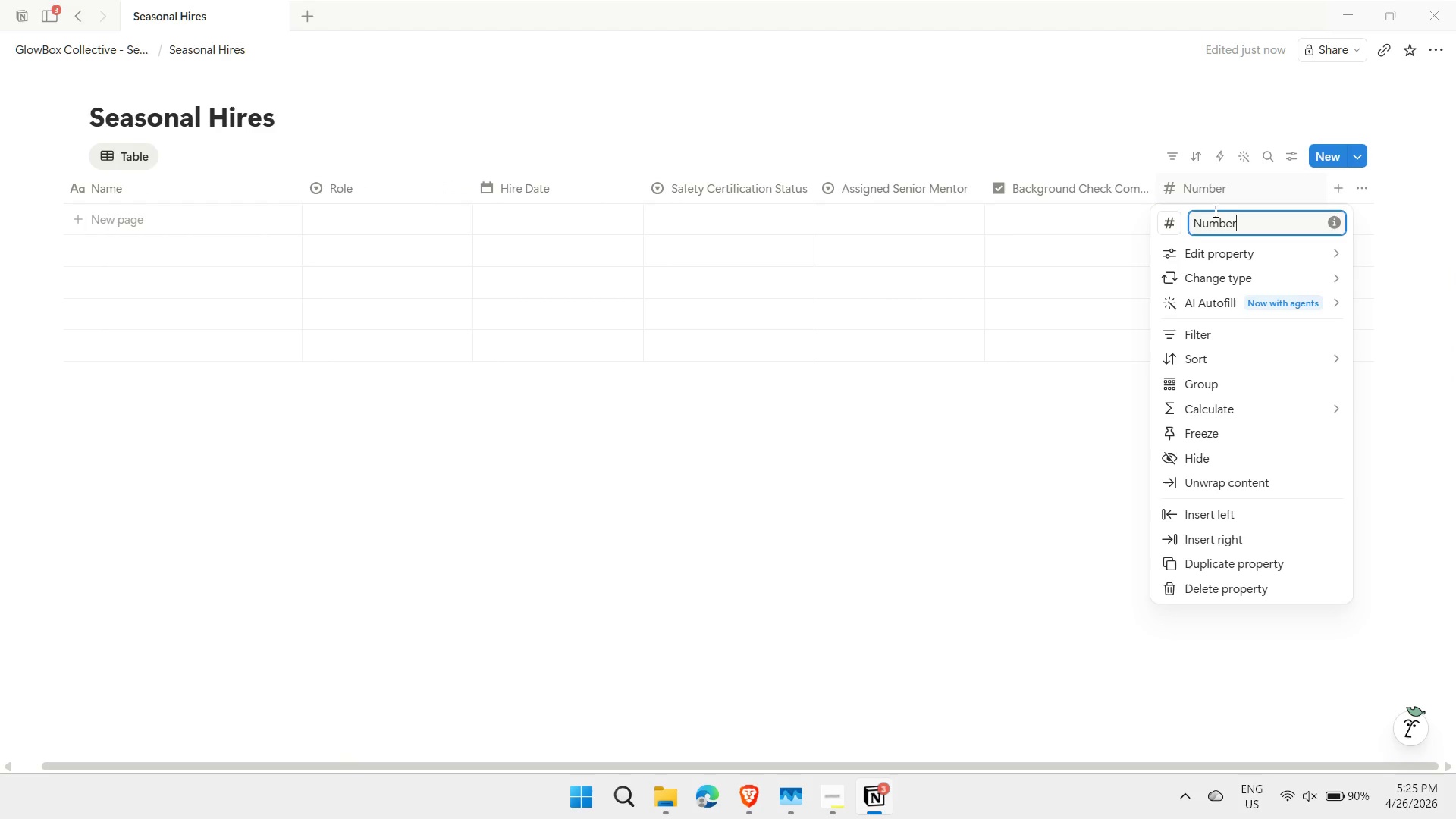 
double_click([1214, 211])
 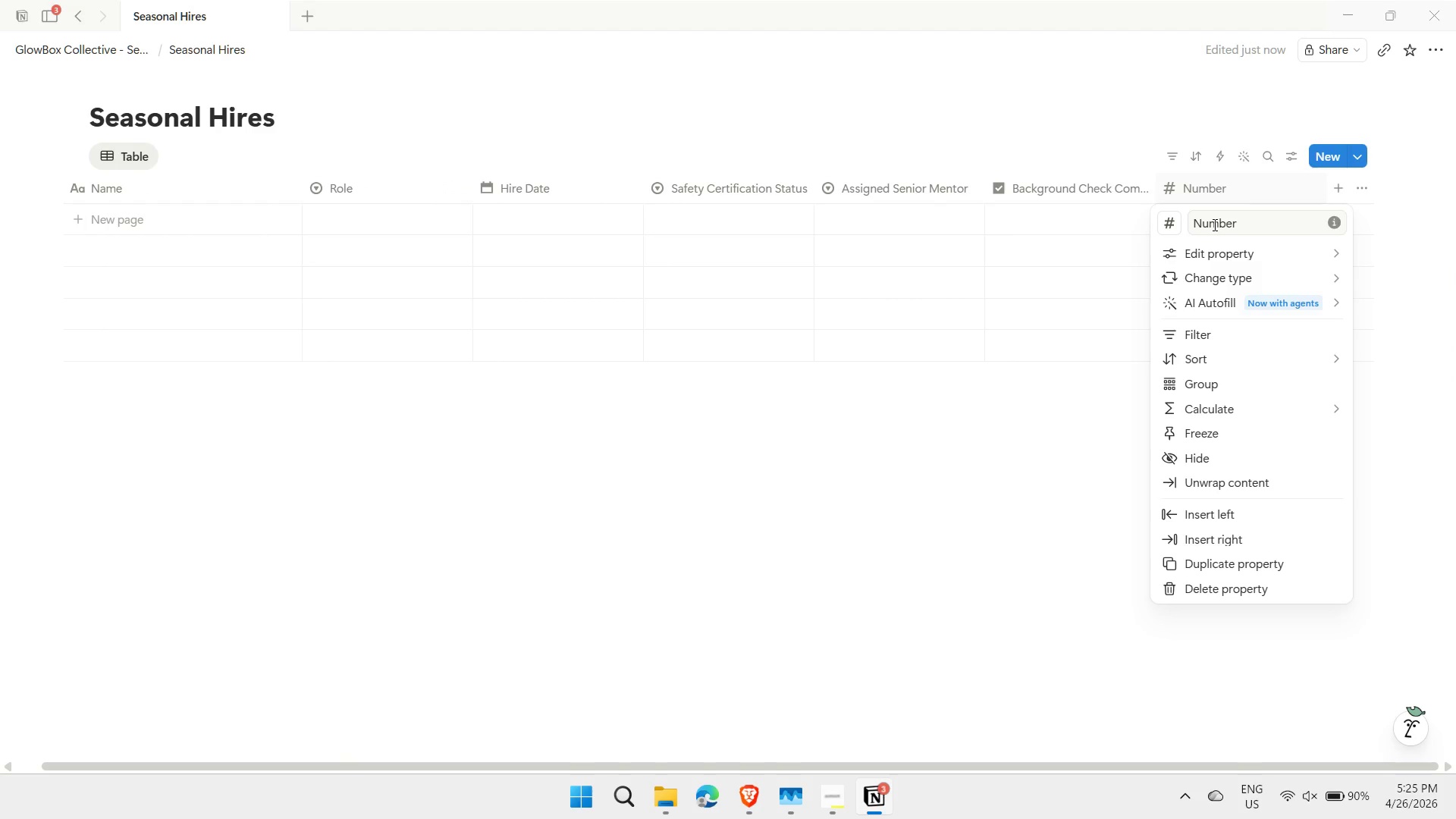 
double_click([1213, 224])
 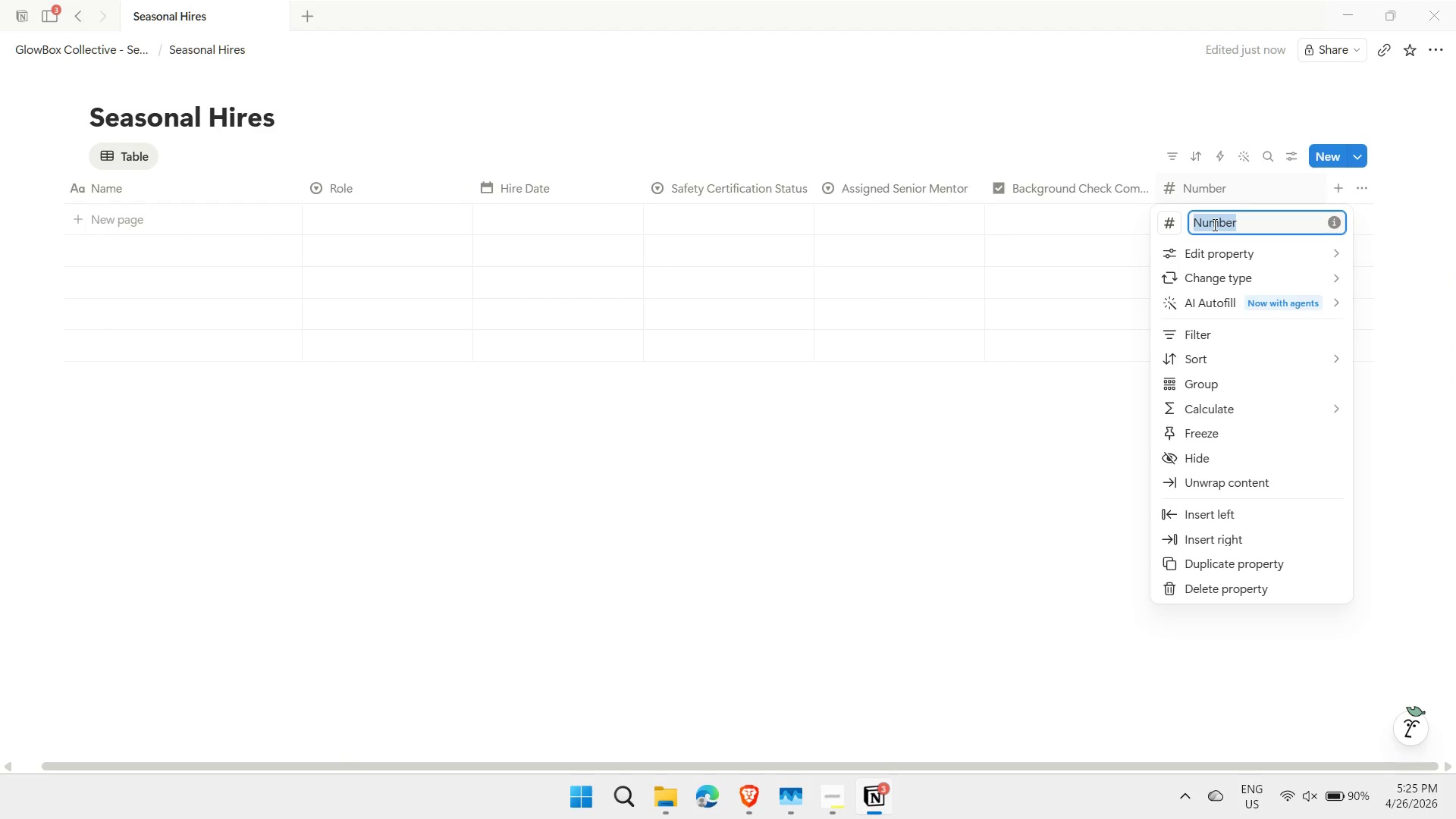 
type(Safety Score)
 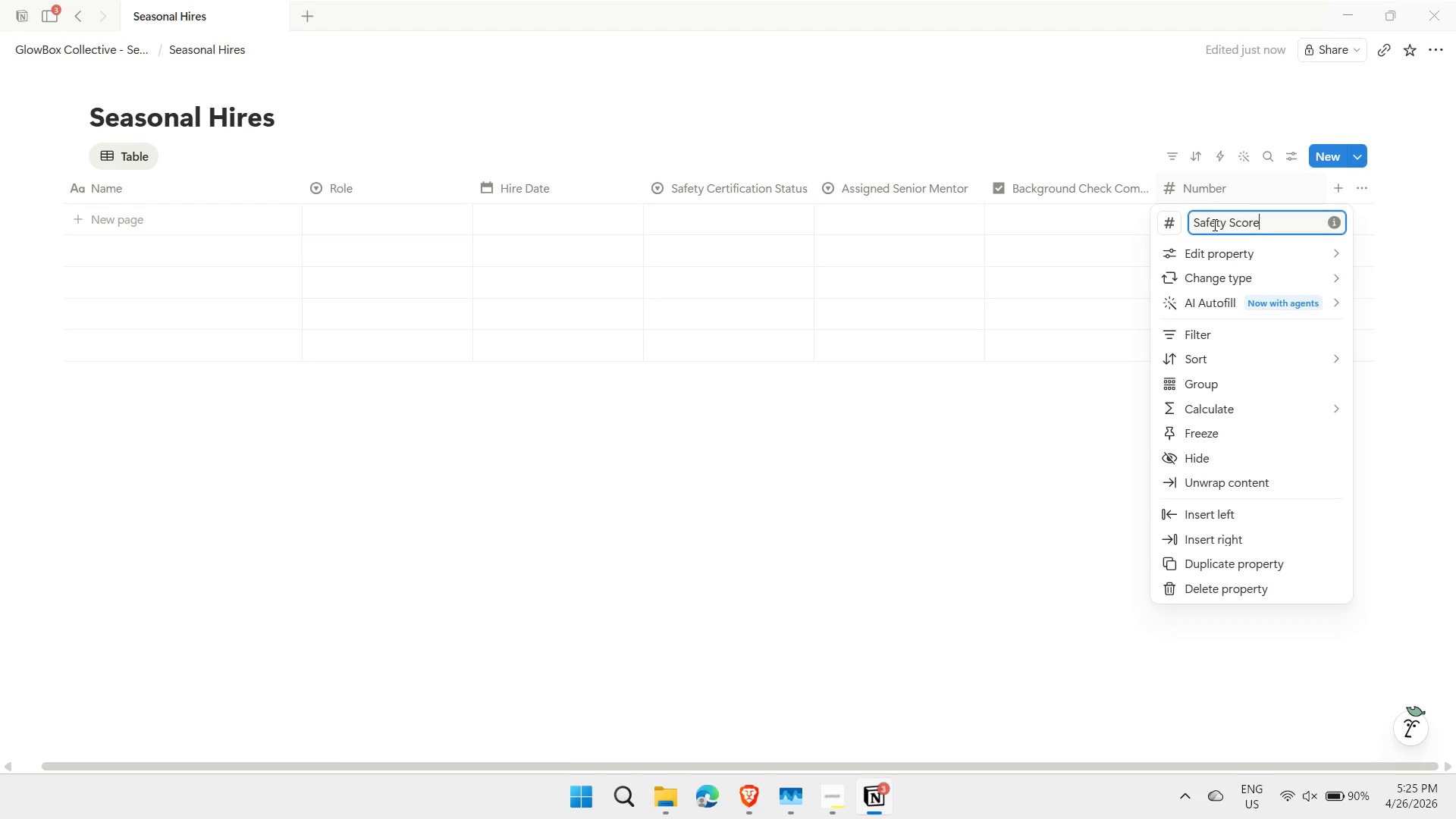 
key(Enter)
 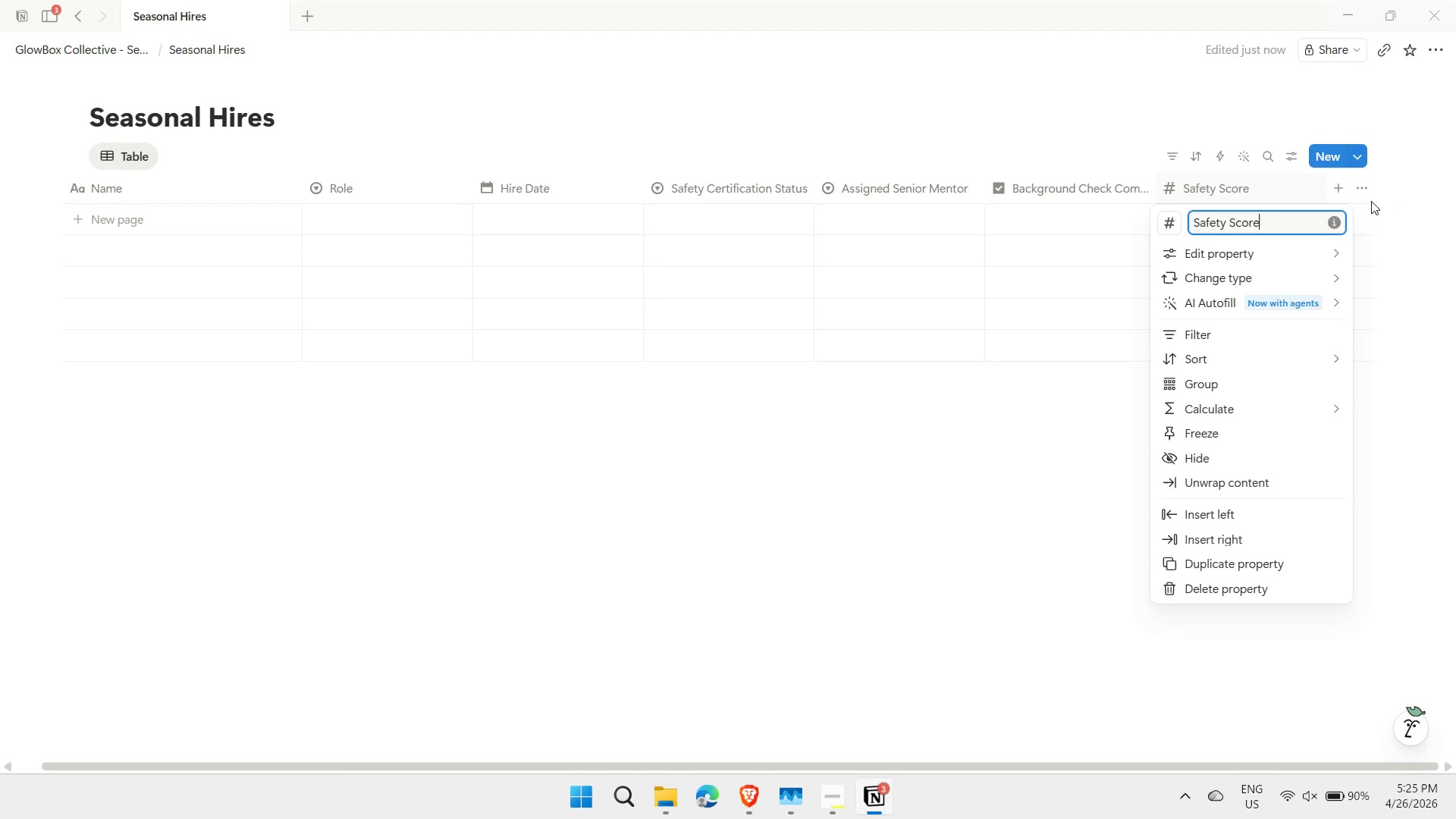 
left_click([1345, 193])
 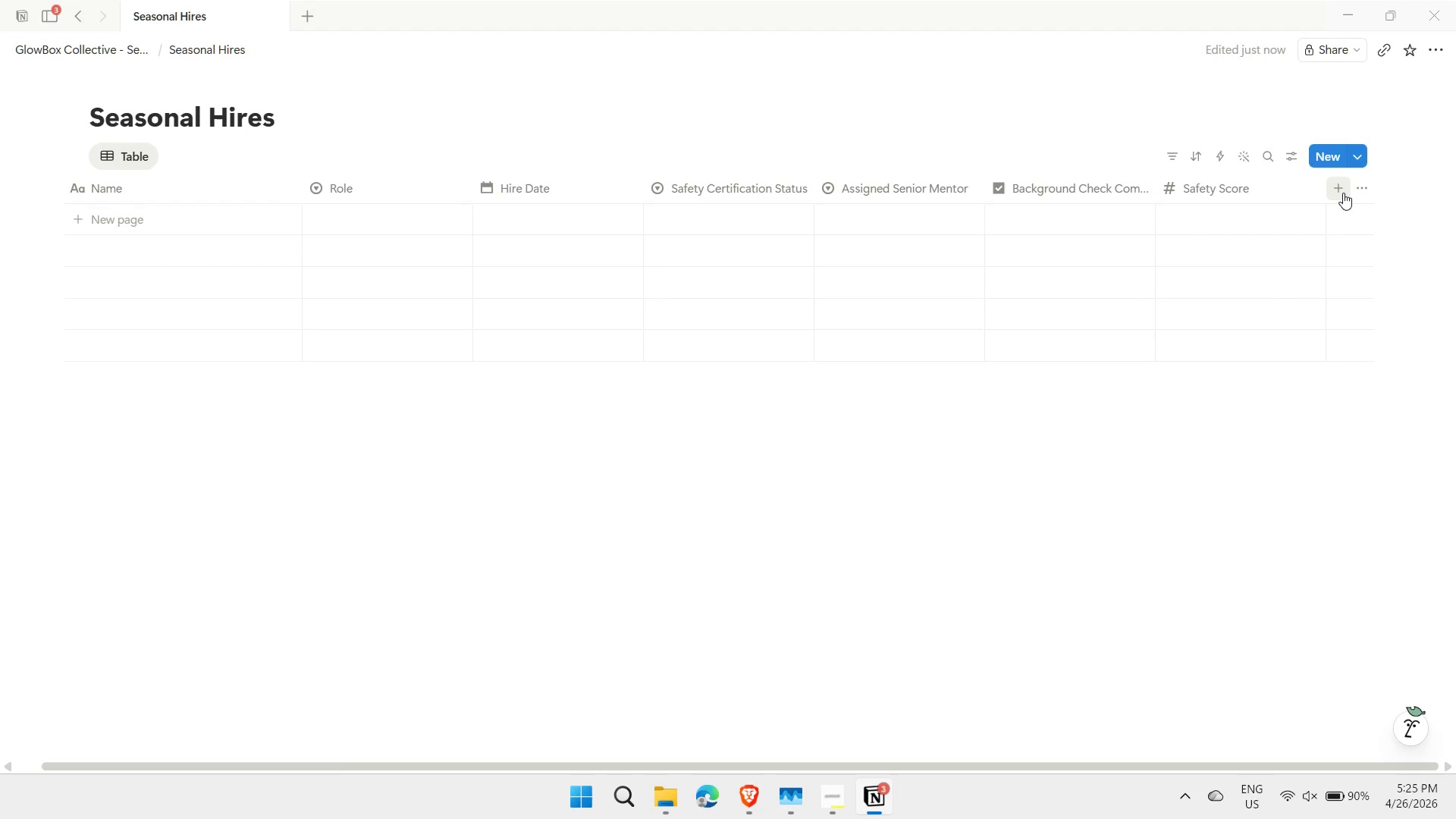 
left_click([1343, 193])
 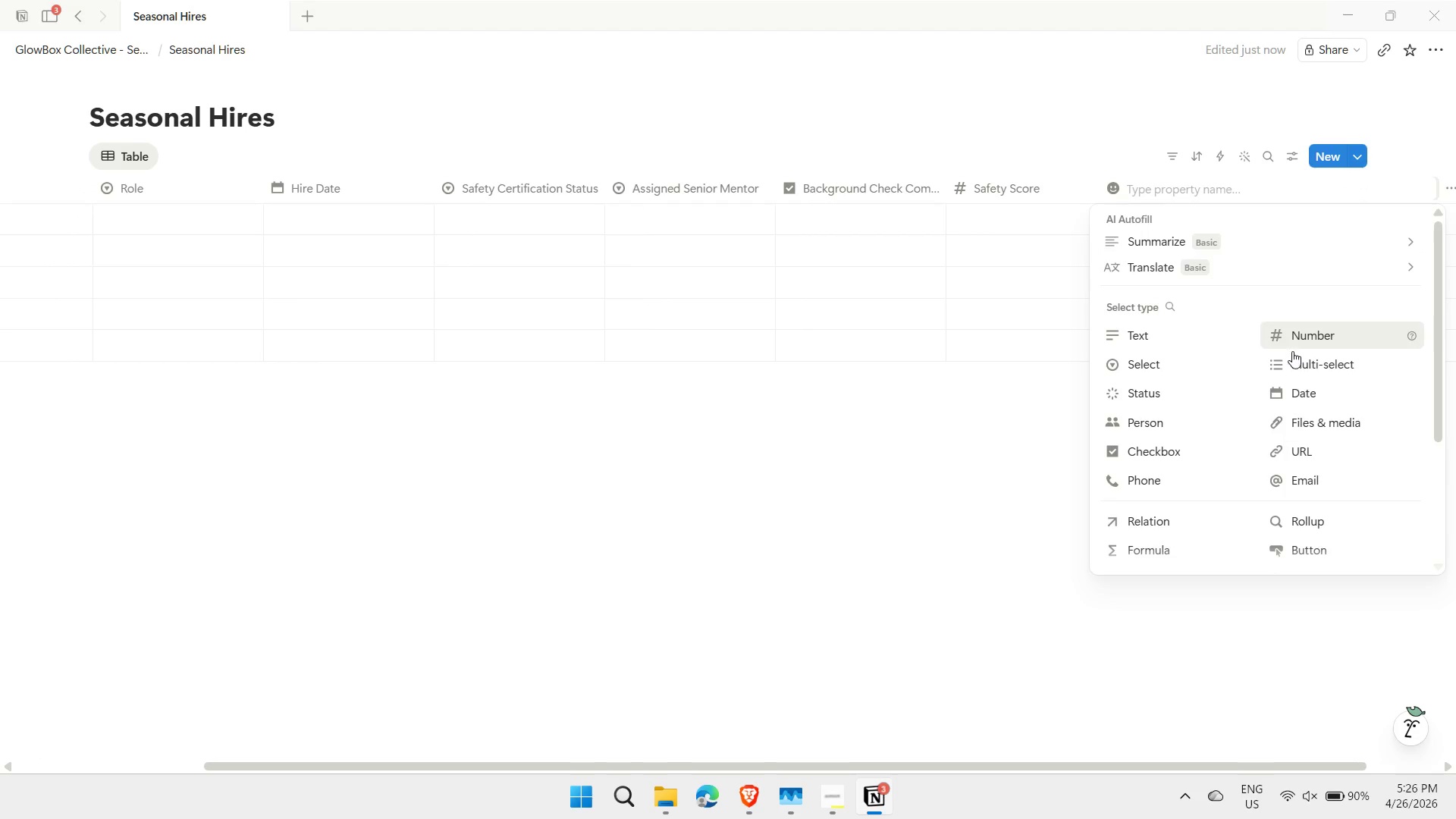 
left_click([1300, 388])
 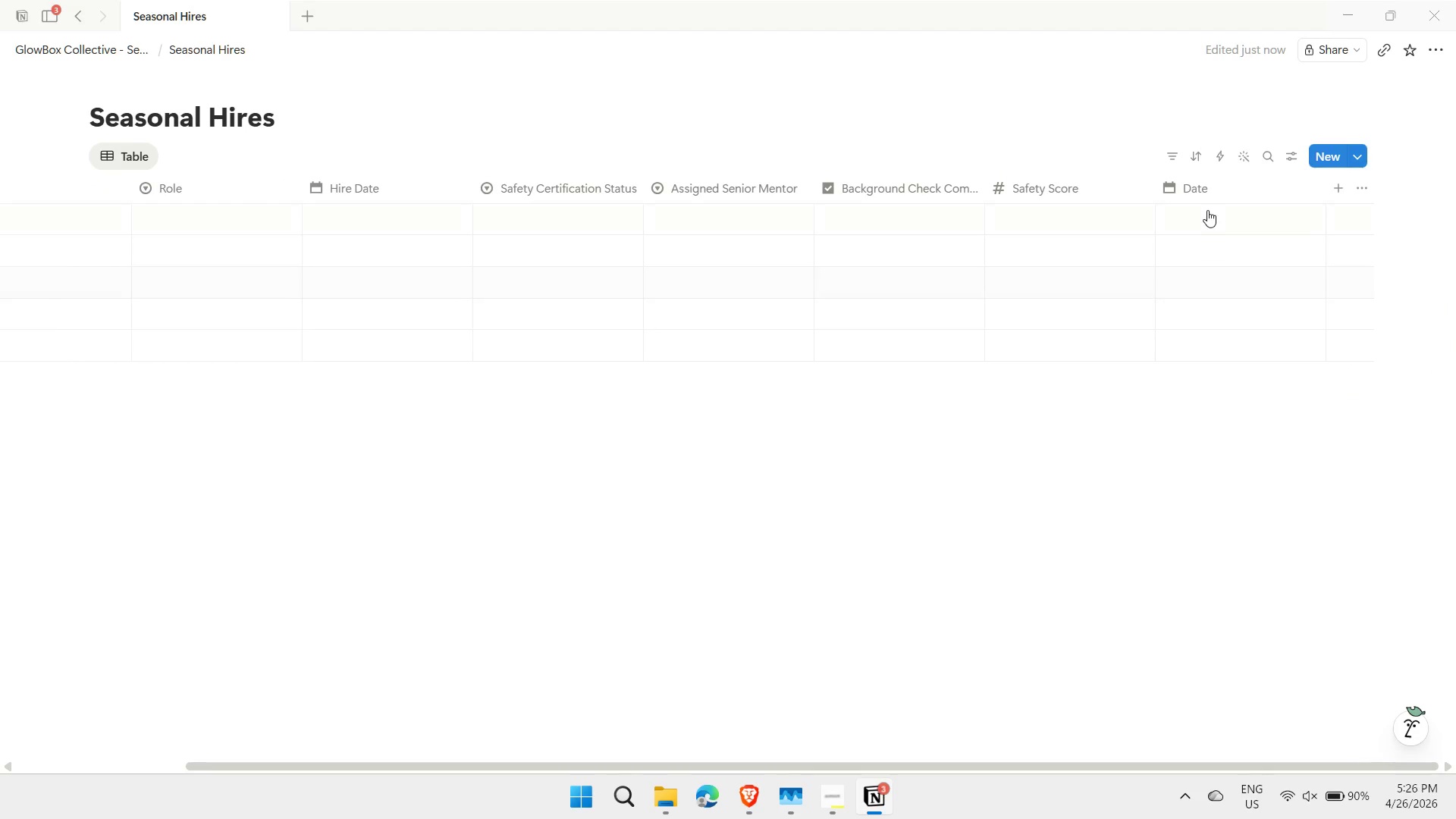 
left_click([1203, 196])
 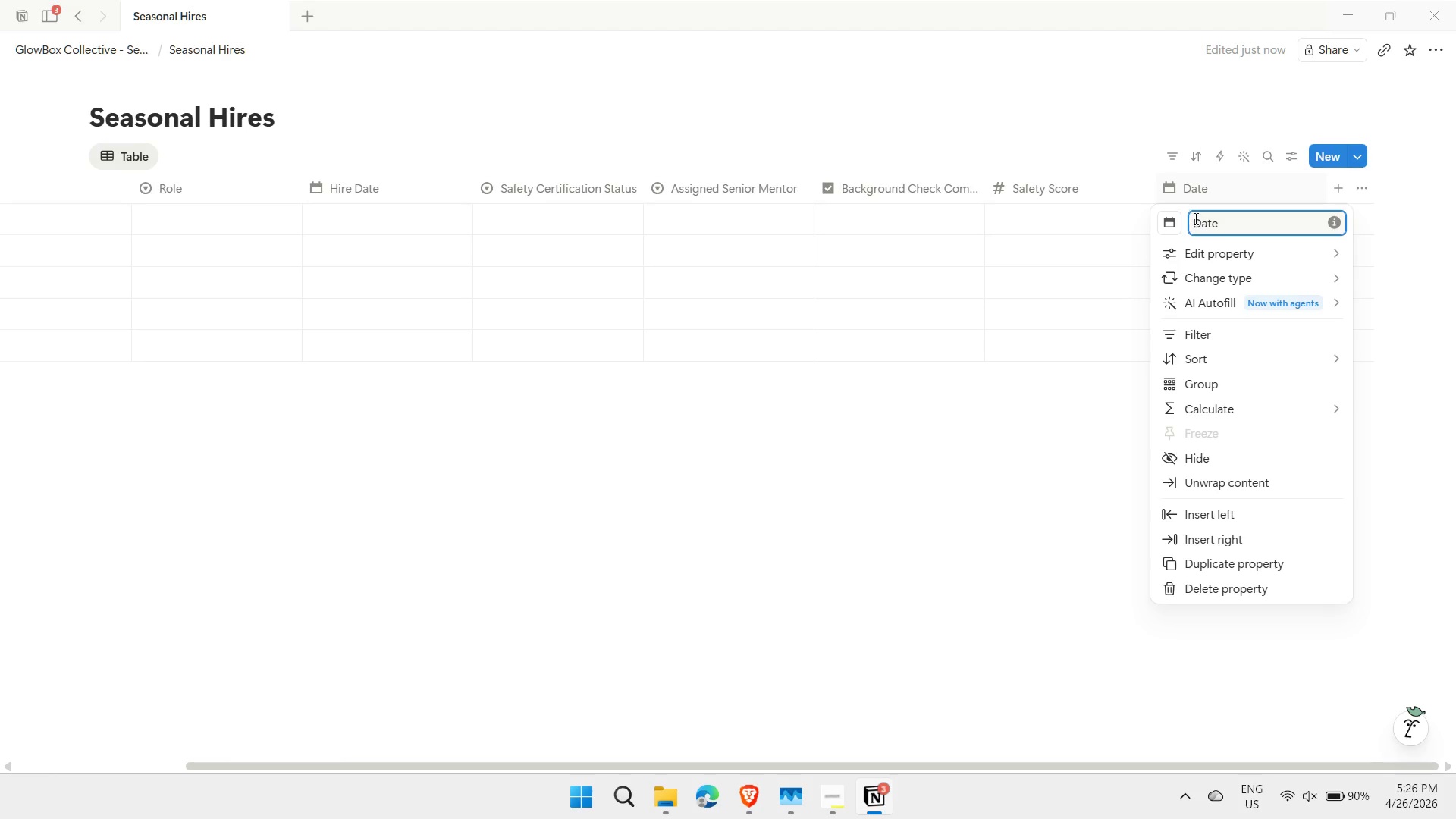 
left_click([1195, 230])
 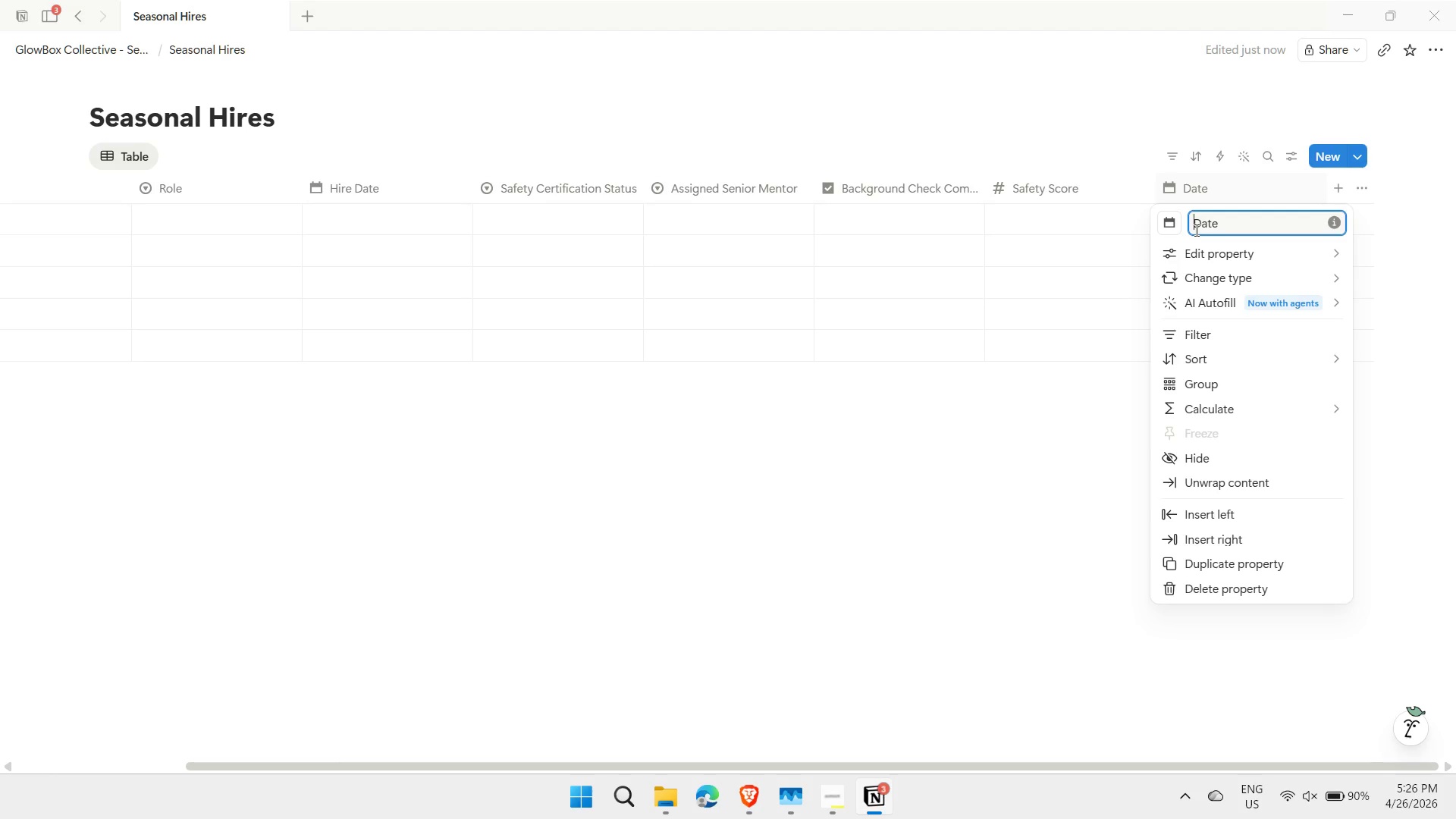 
type(Equipment Issue )
 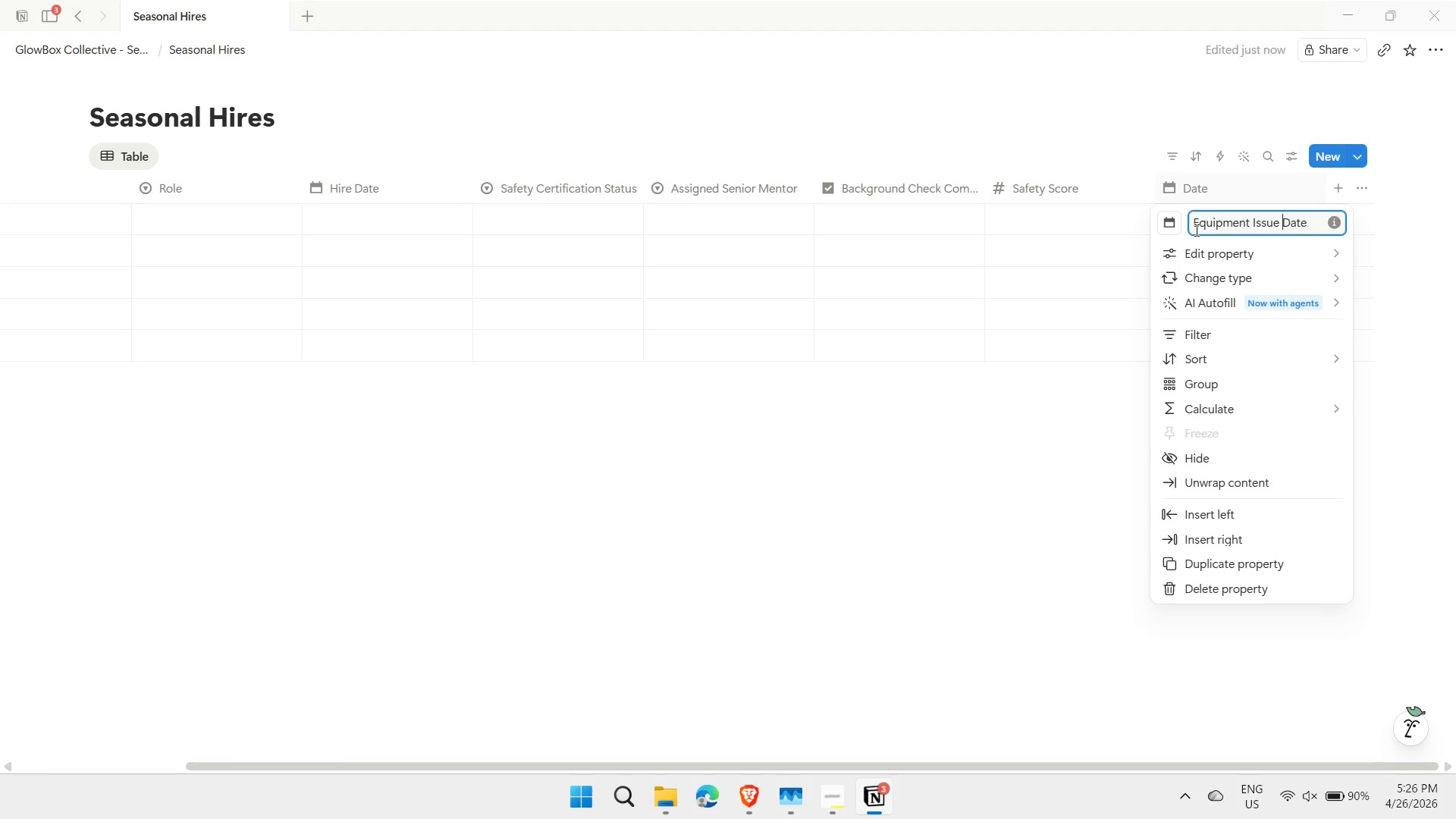 
key(Enter)
 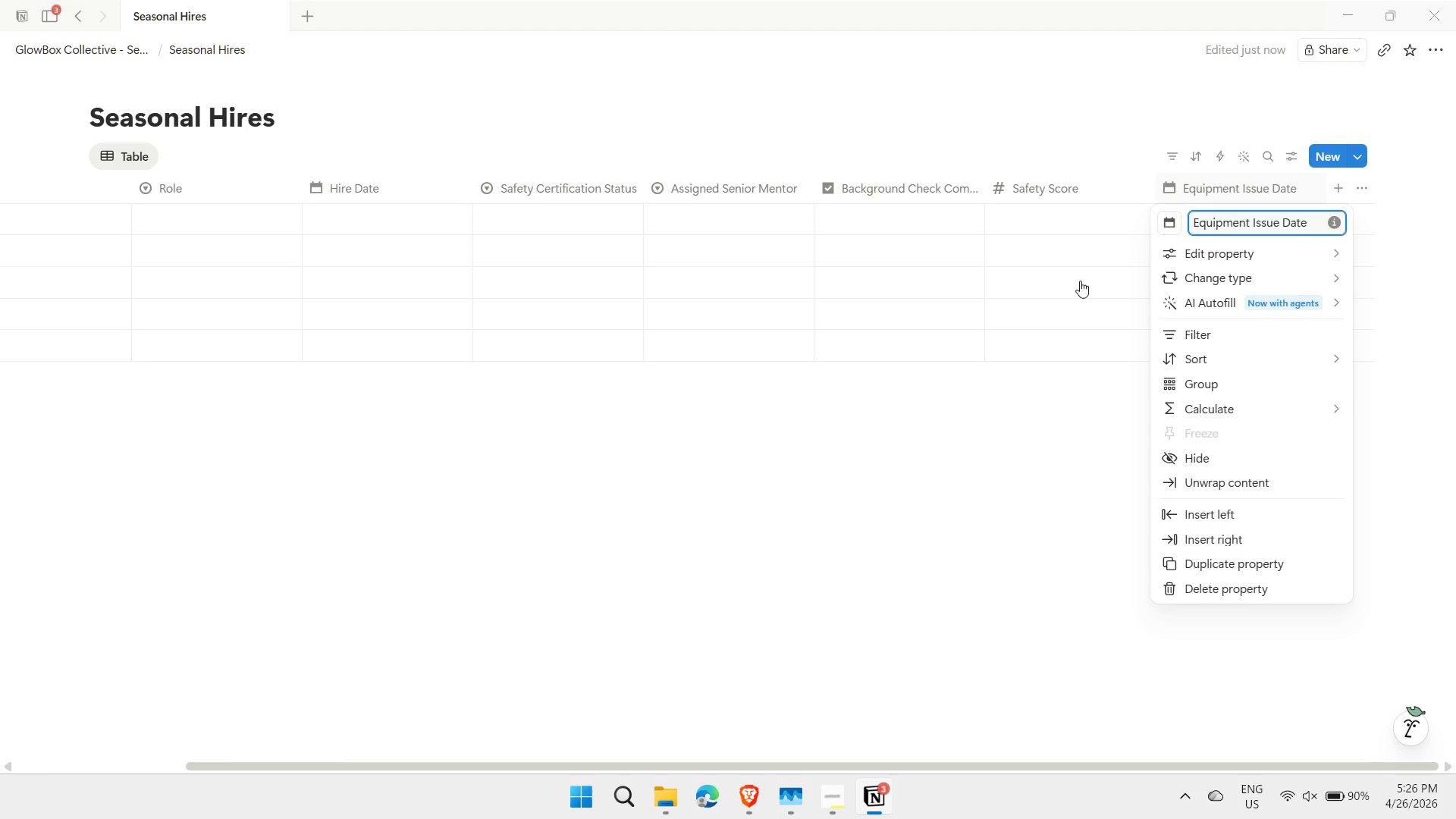 
left_click([956, 344])
 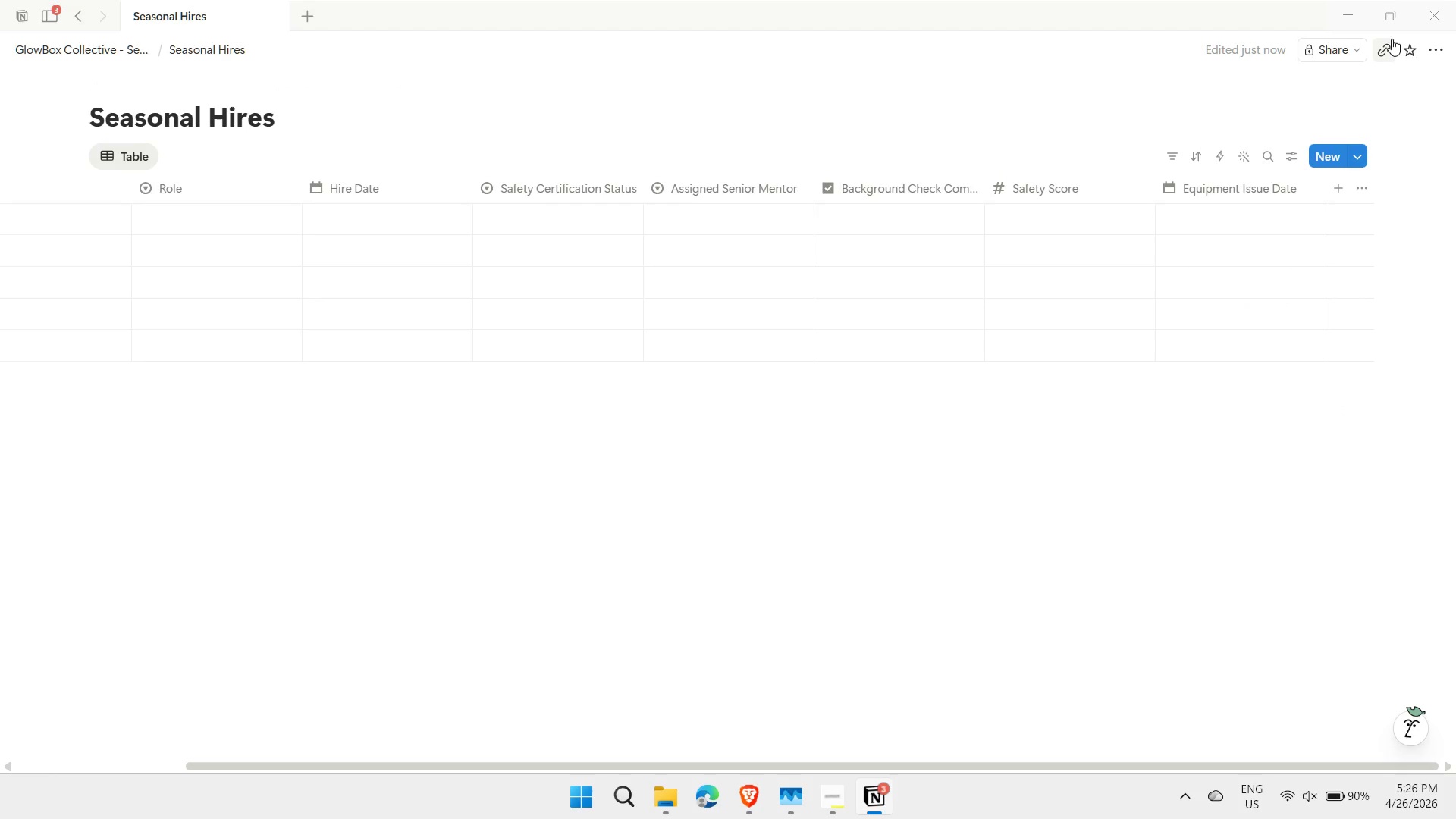 
left_click([1331, 186])
 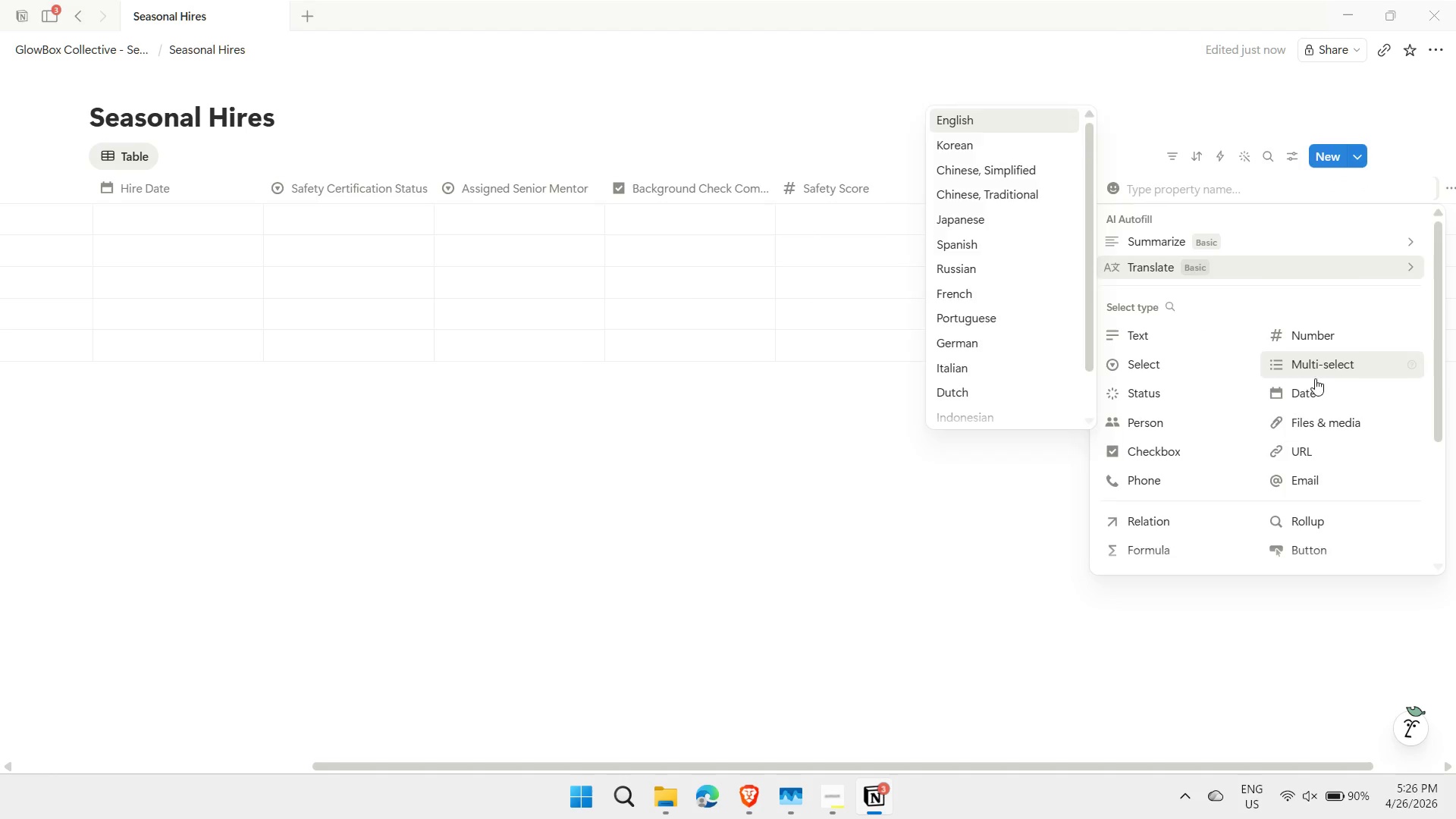 
left_click([1304, 391])
 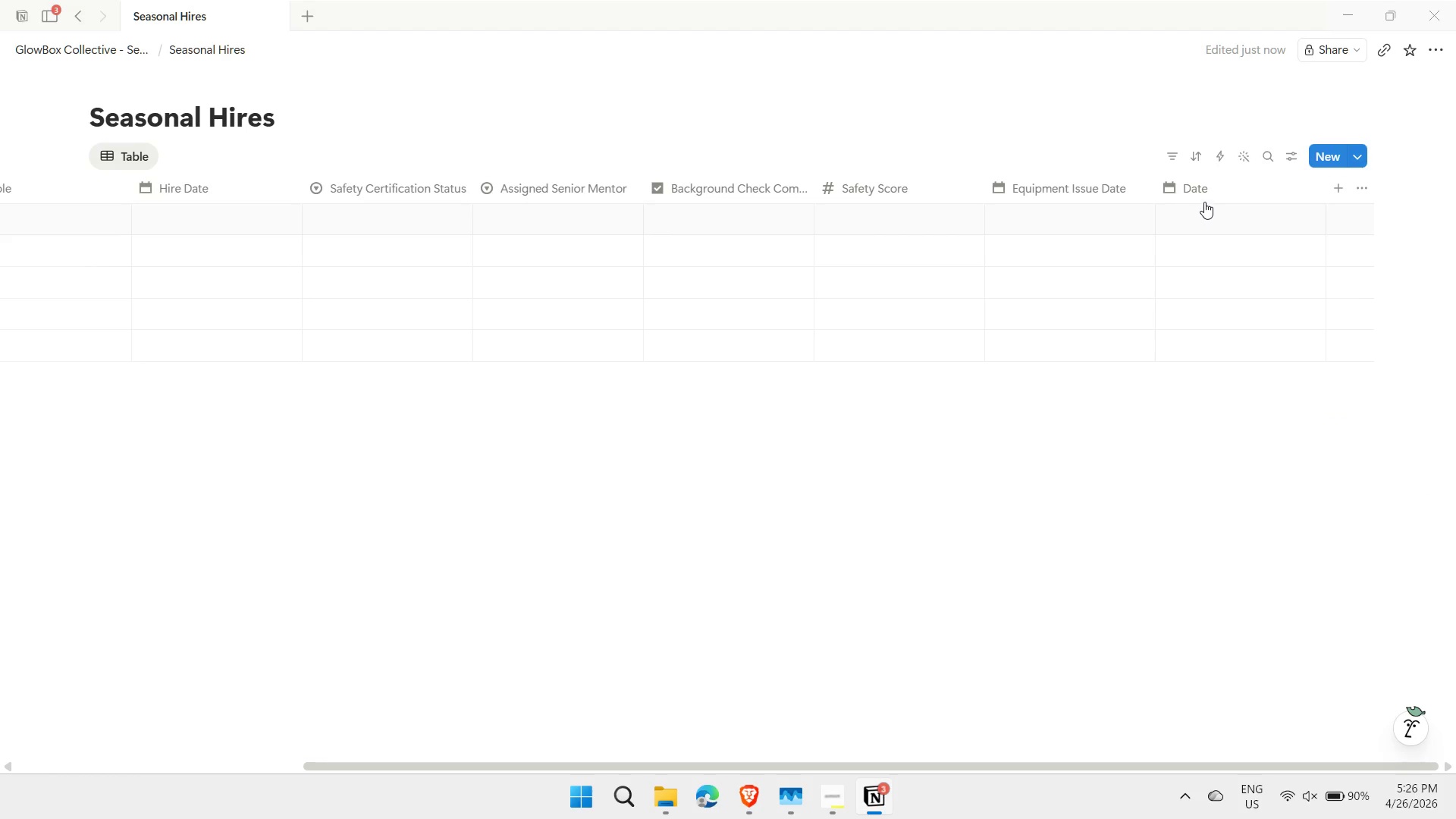 
left_click([1201, 190])
 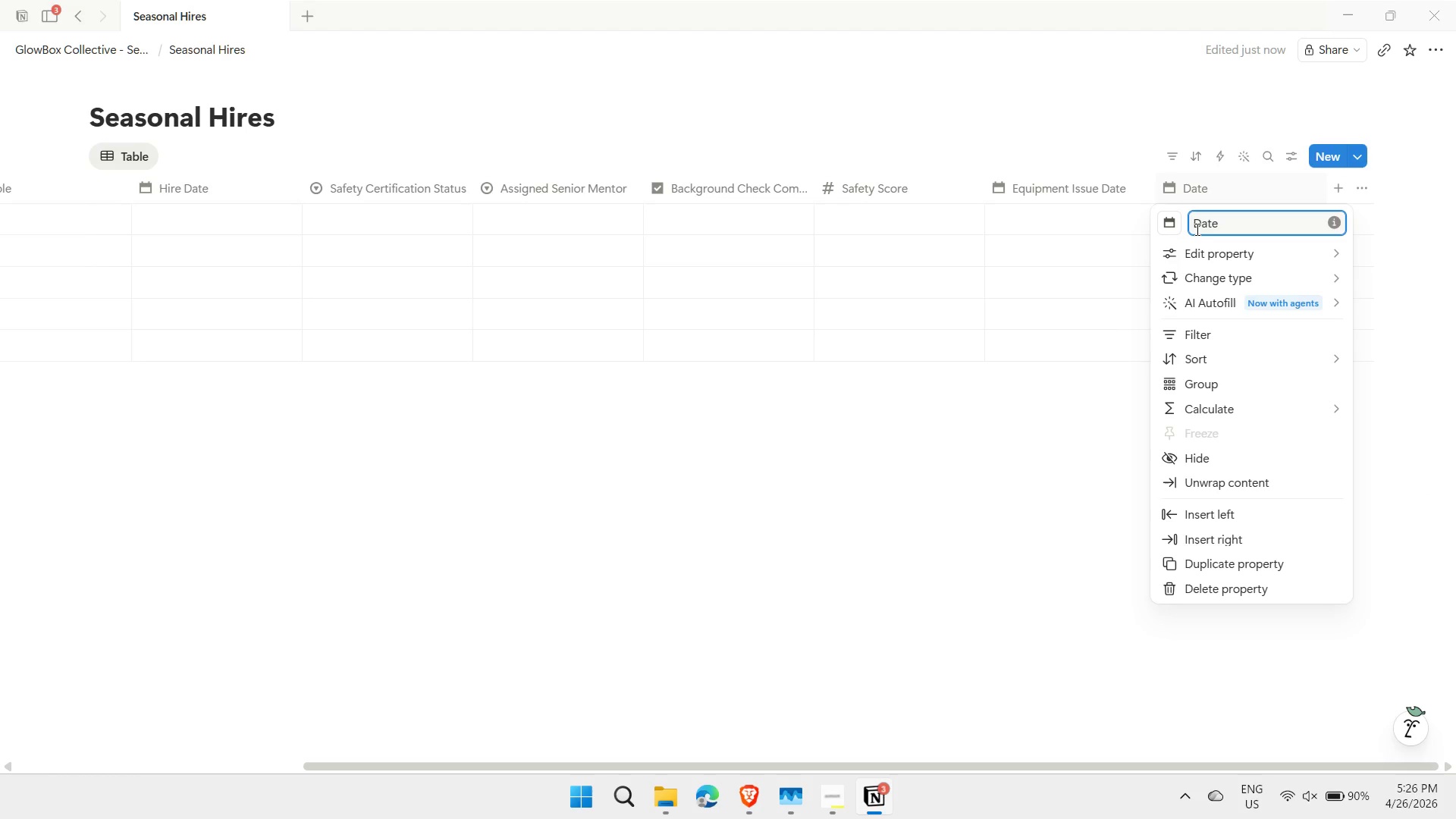 
left_click([1197, 228])
 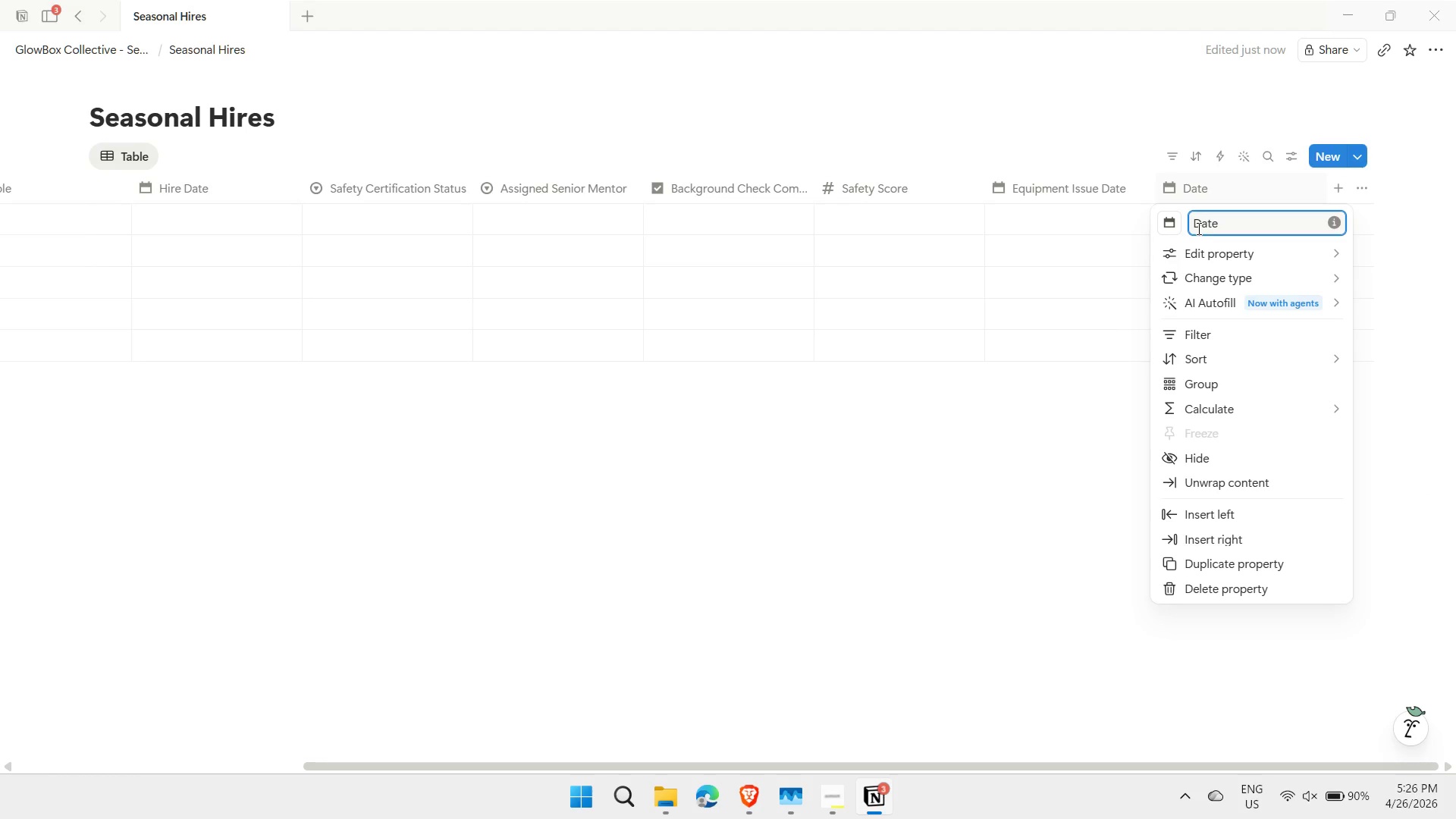 
key(ArrowLeft)
 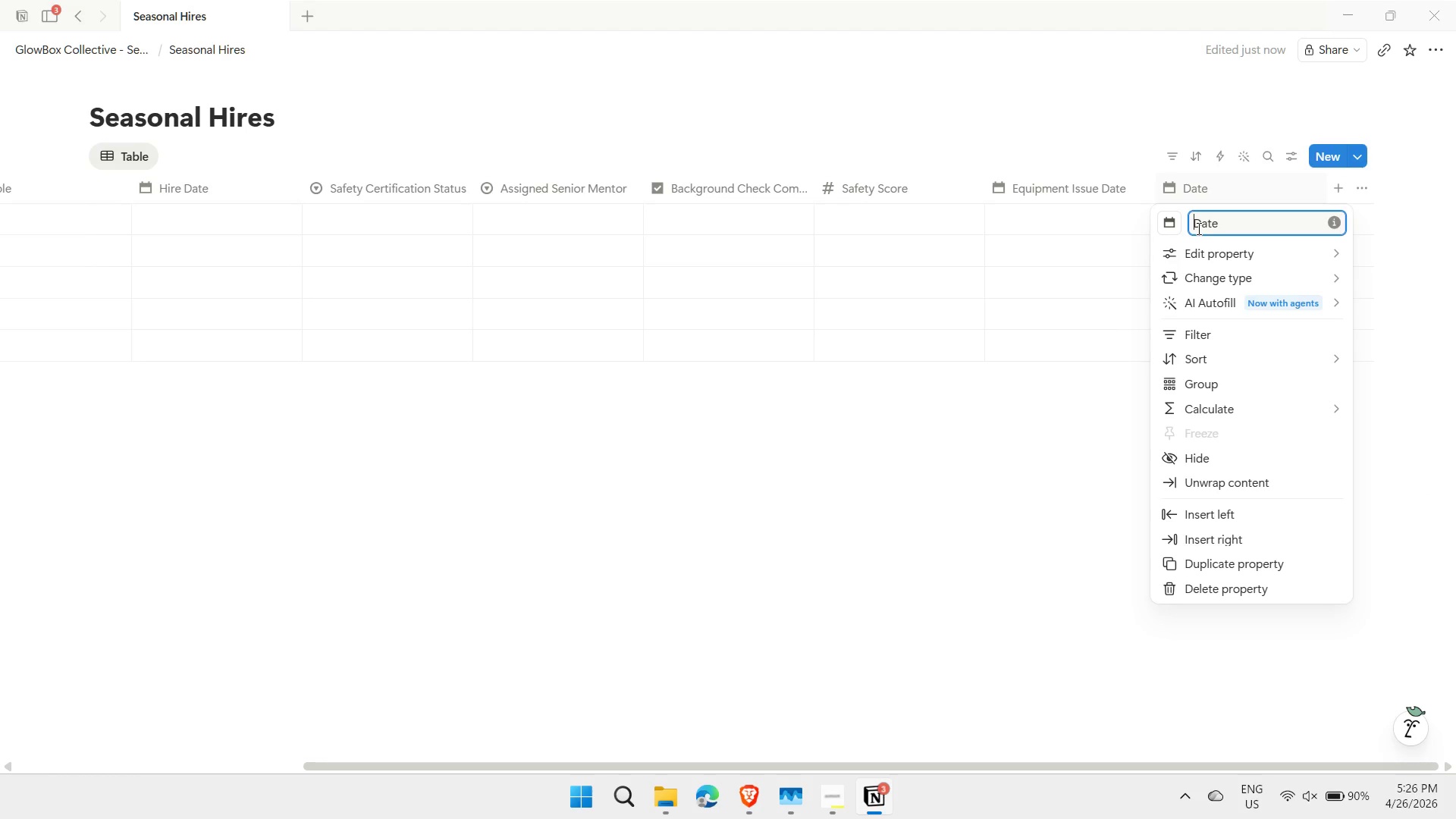 
type(Certification )
 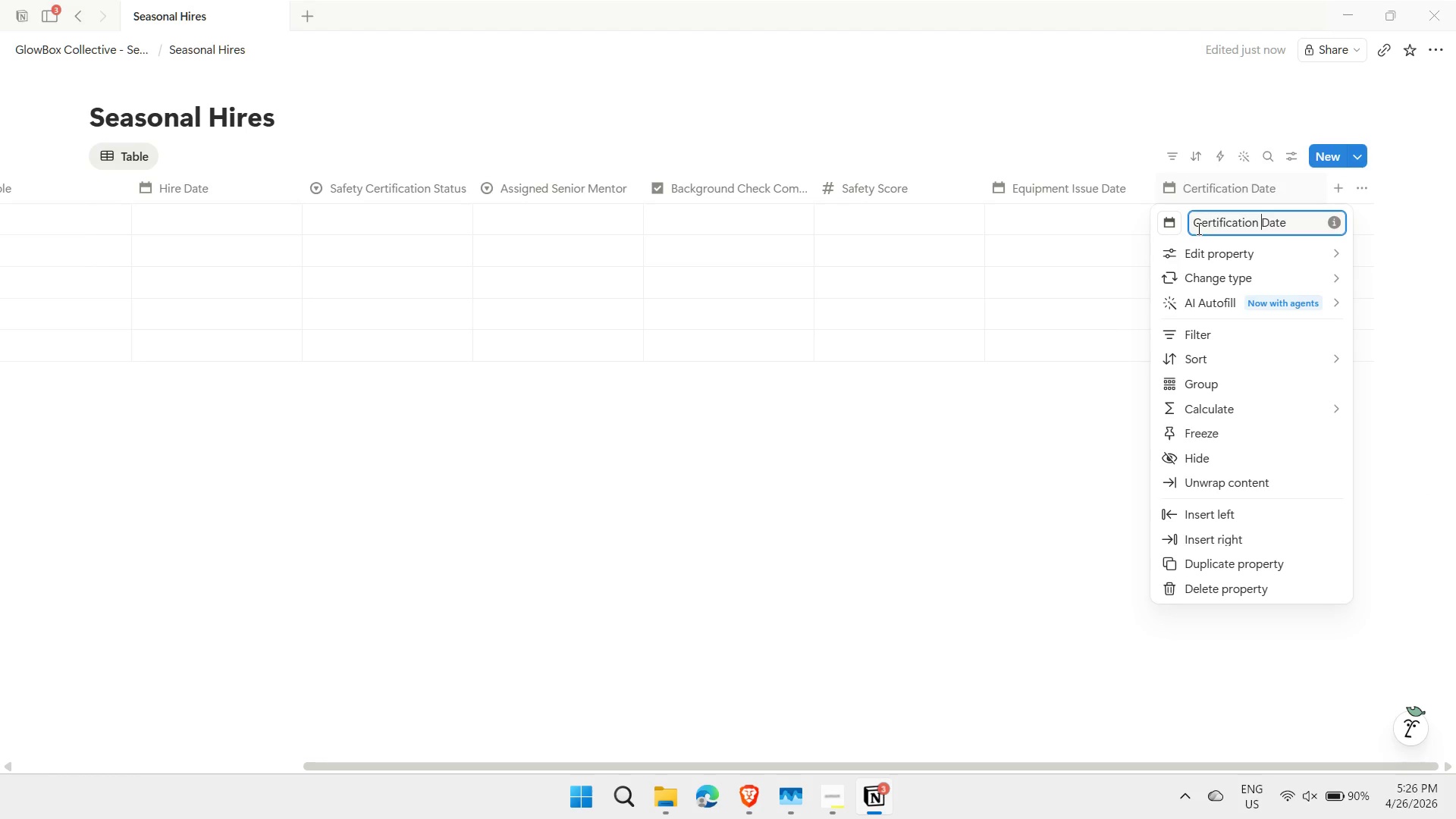 
key(Enter)
 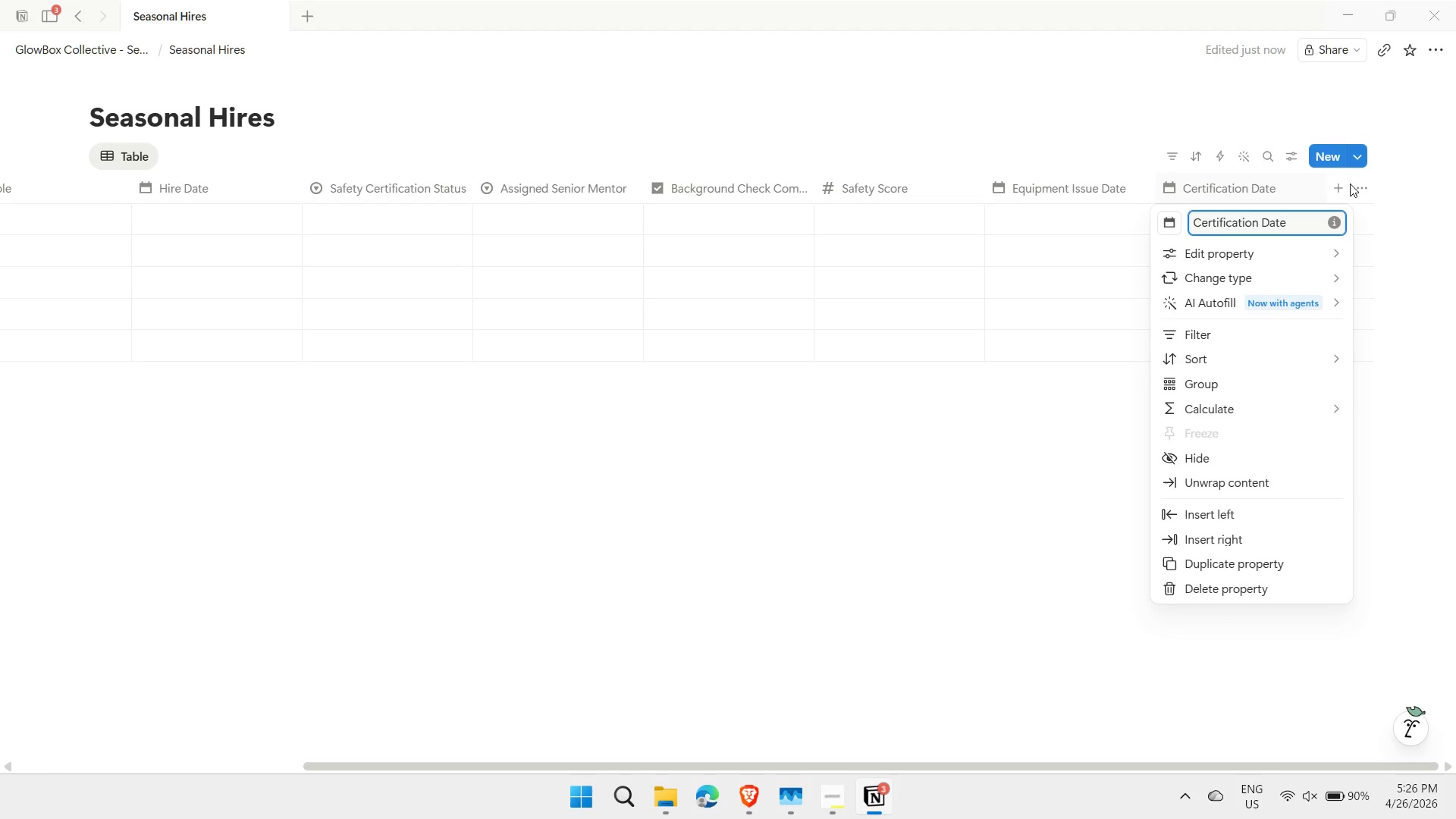 
double_click([1337, 190])
 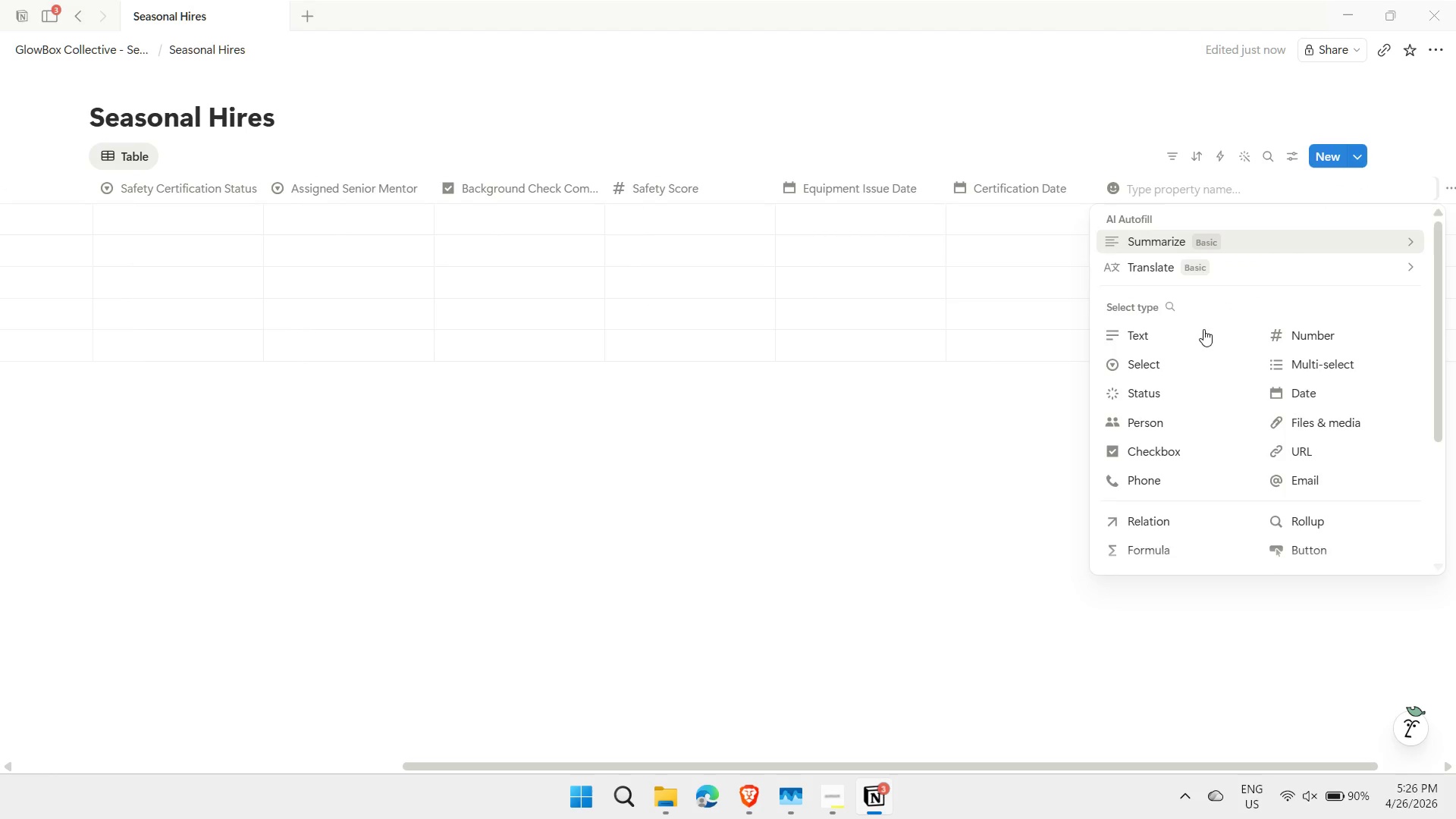 
left_click([1167, 336])
 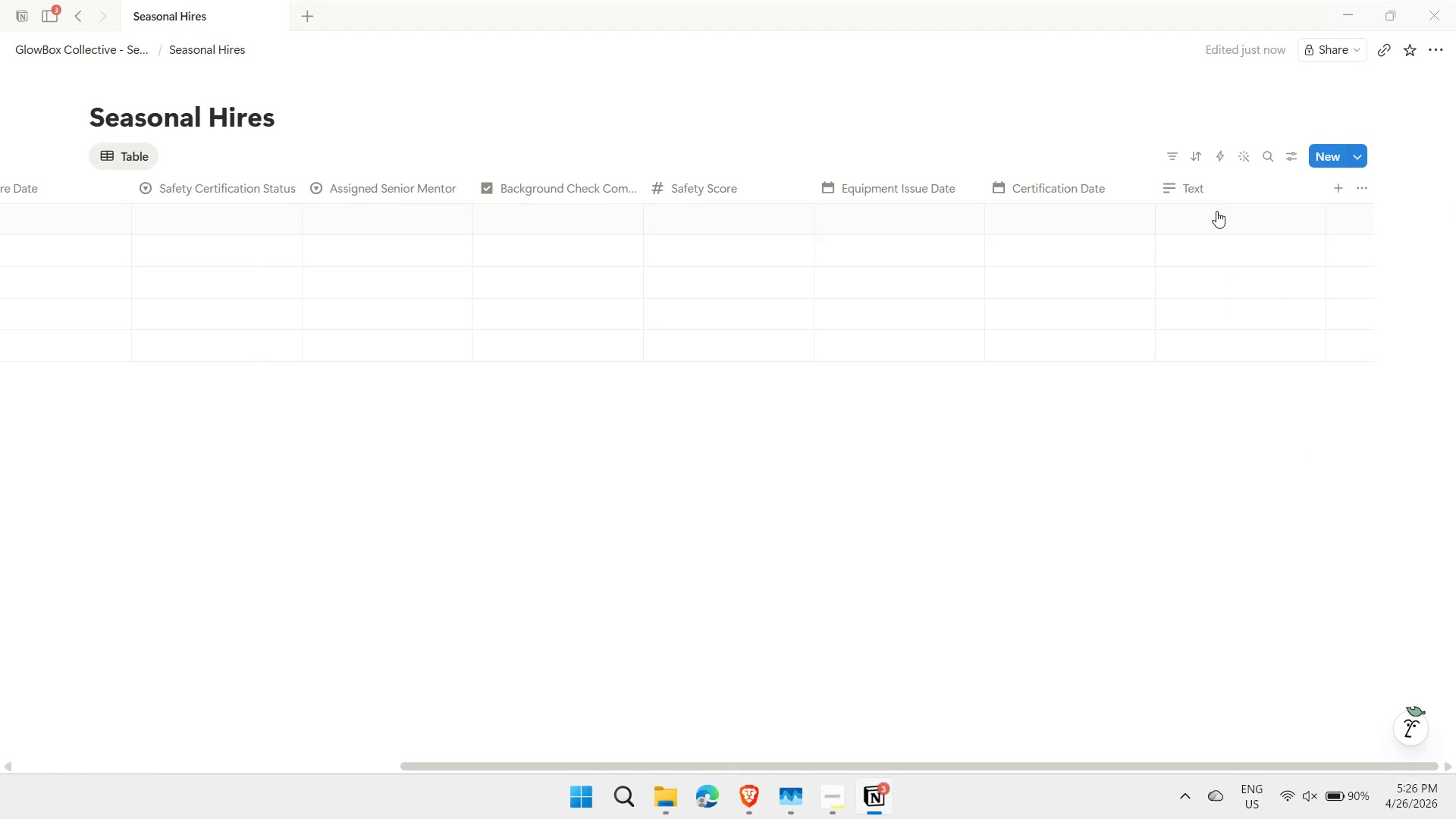 
left_click([1216, 196])
 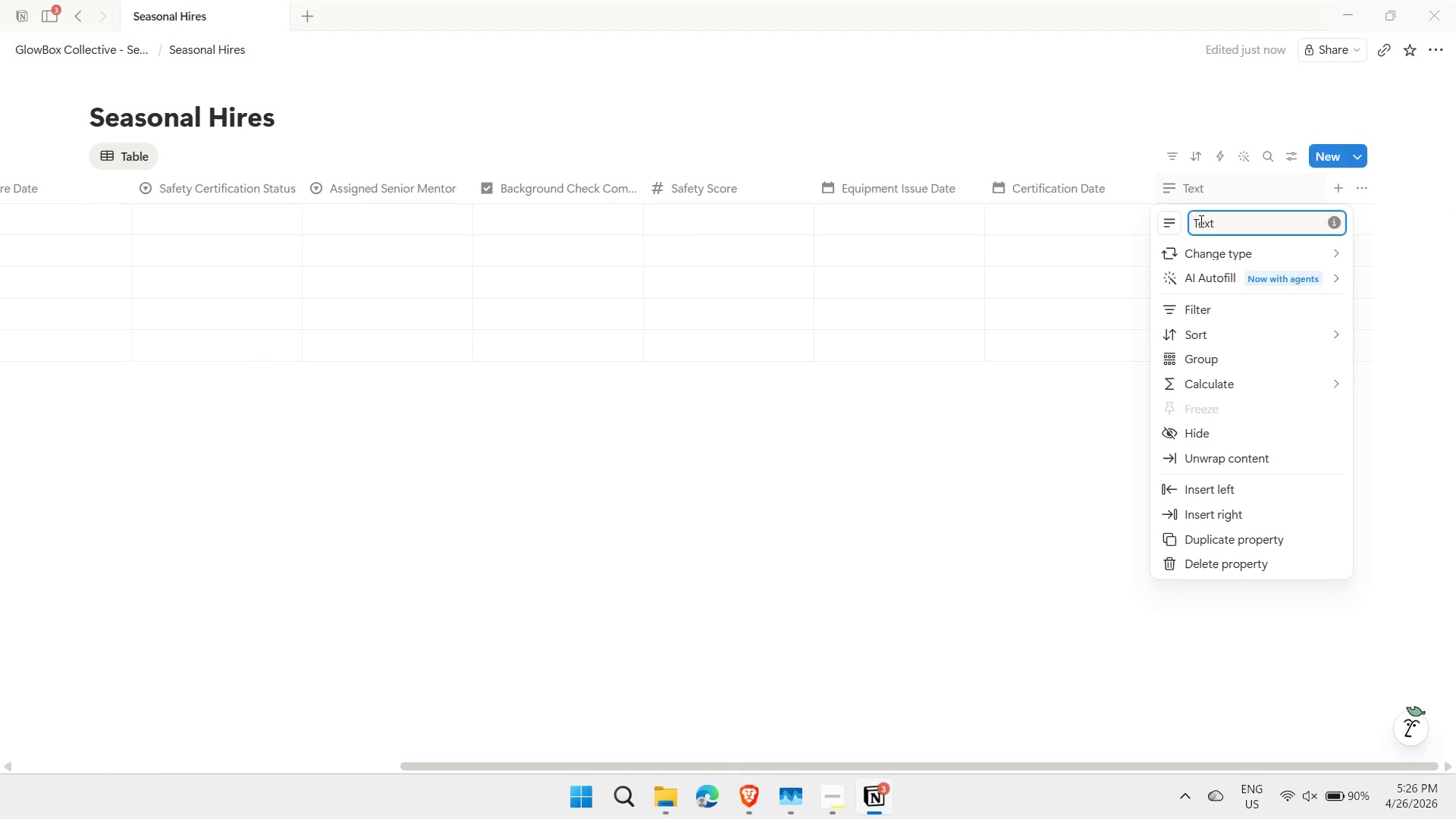 
double_click([1200, 221])
 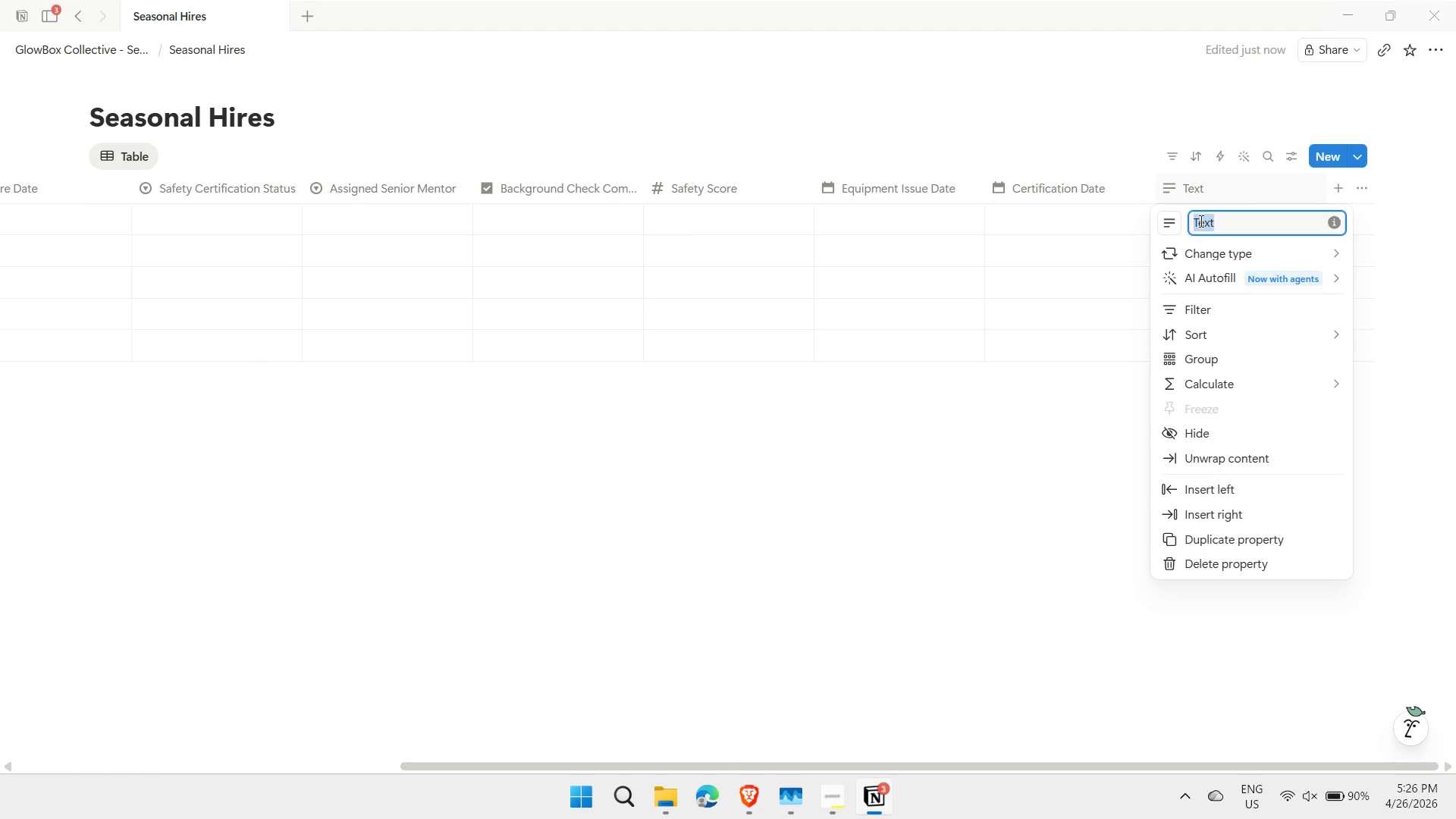 
type(no)
key(Backspace)
key(Backspace)
type(Notes)
 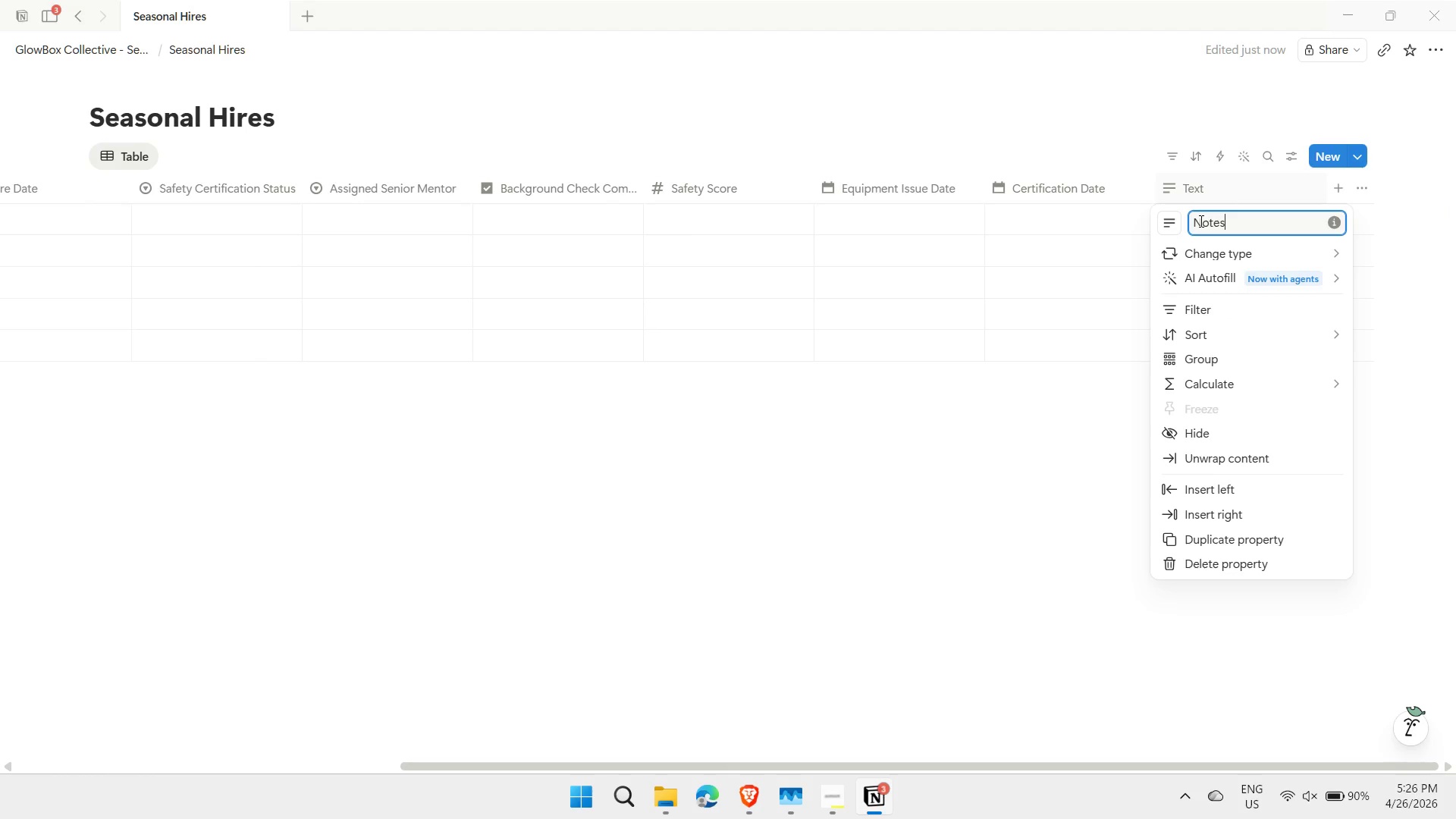 
key(Enter)
 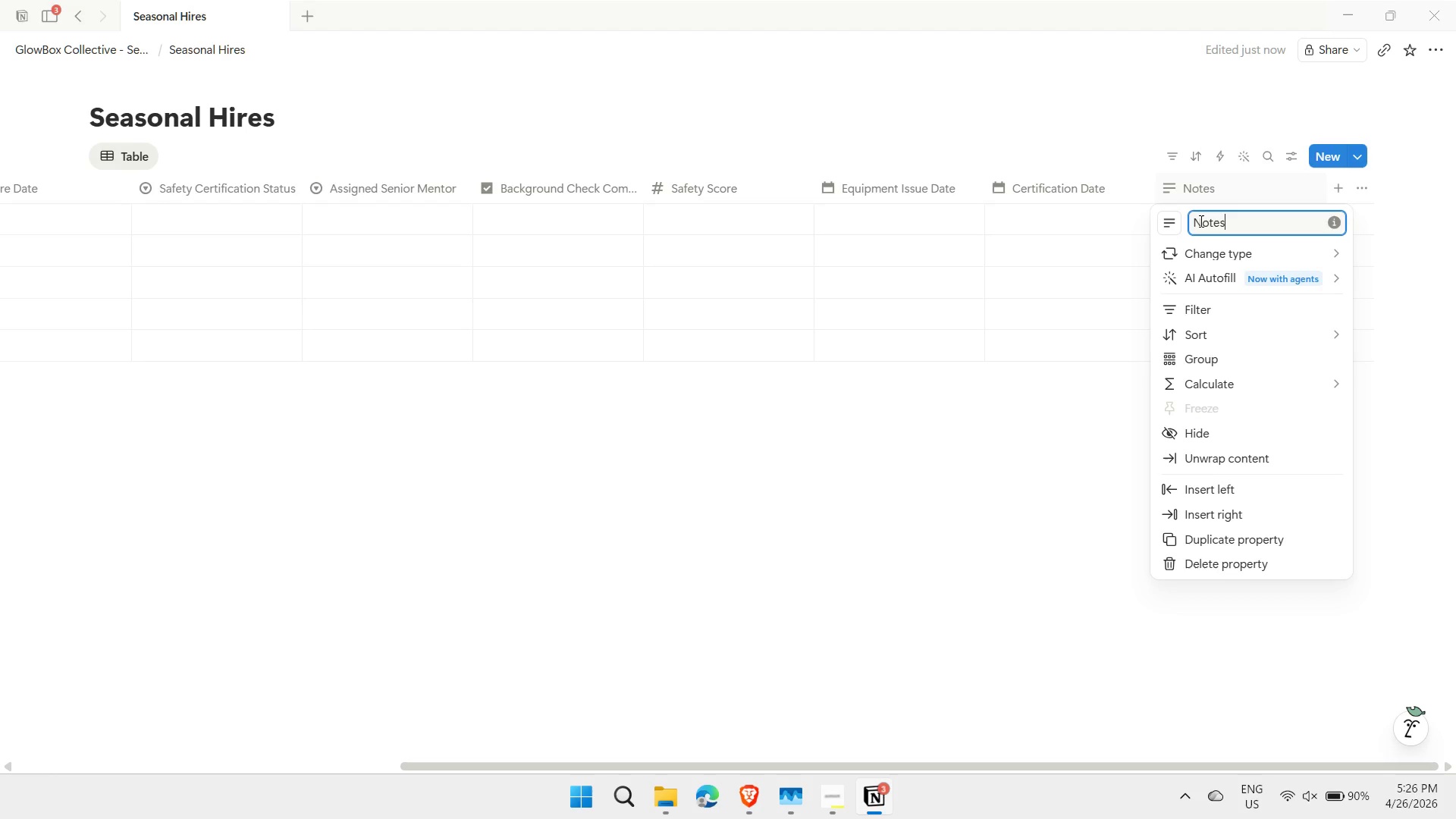 
left_click([840, 454])
 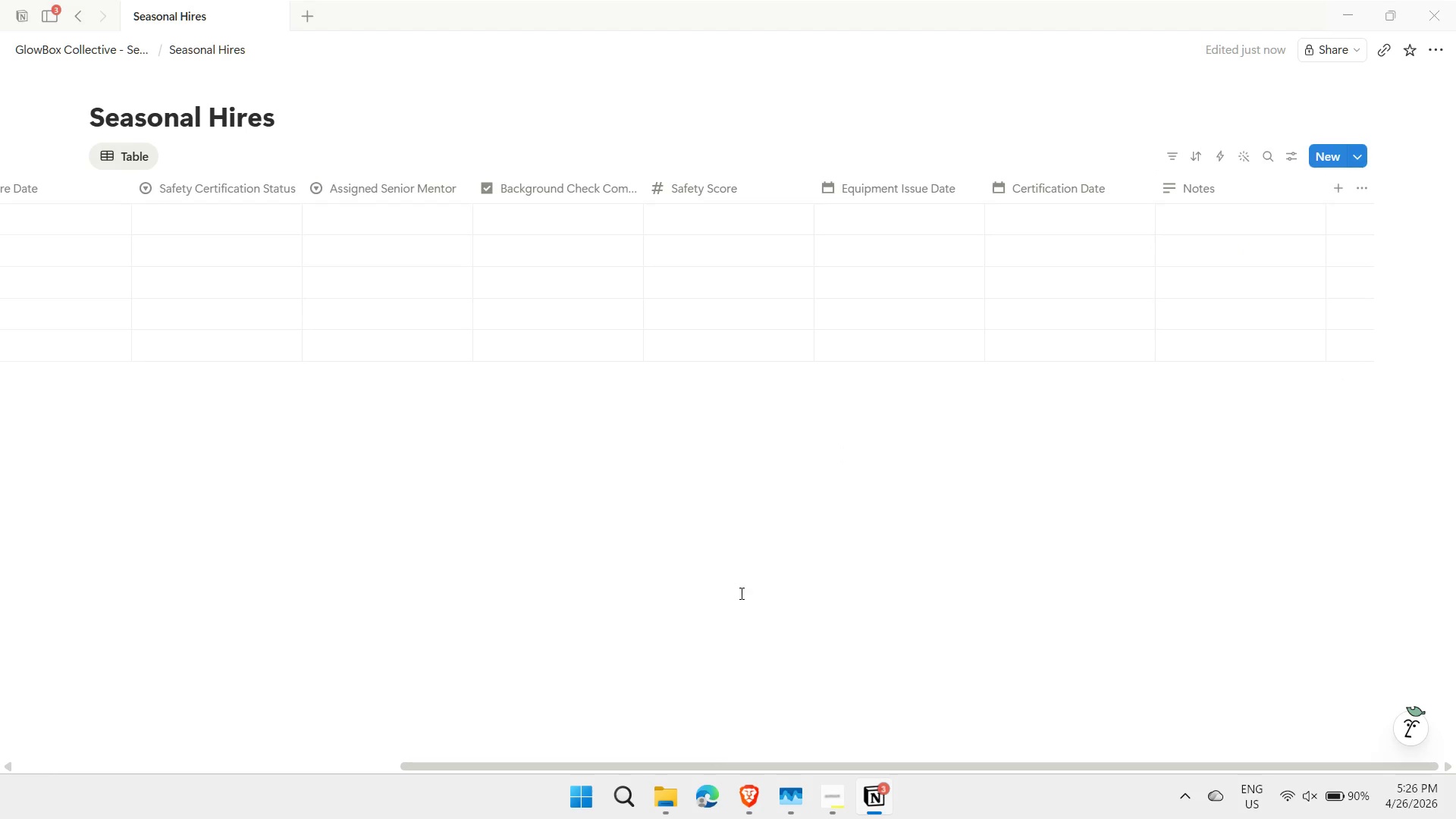 
wait(6.19)
 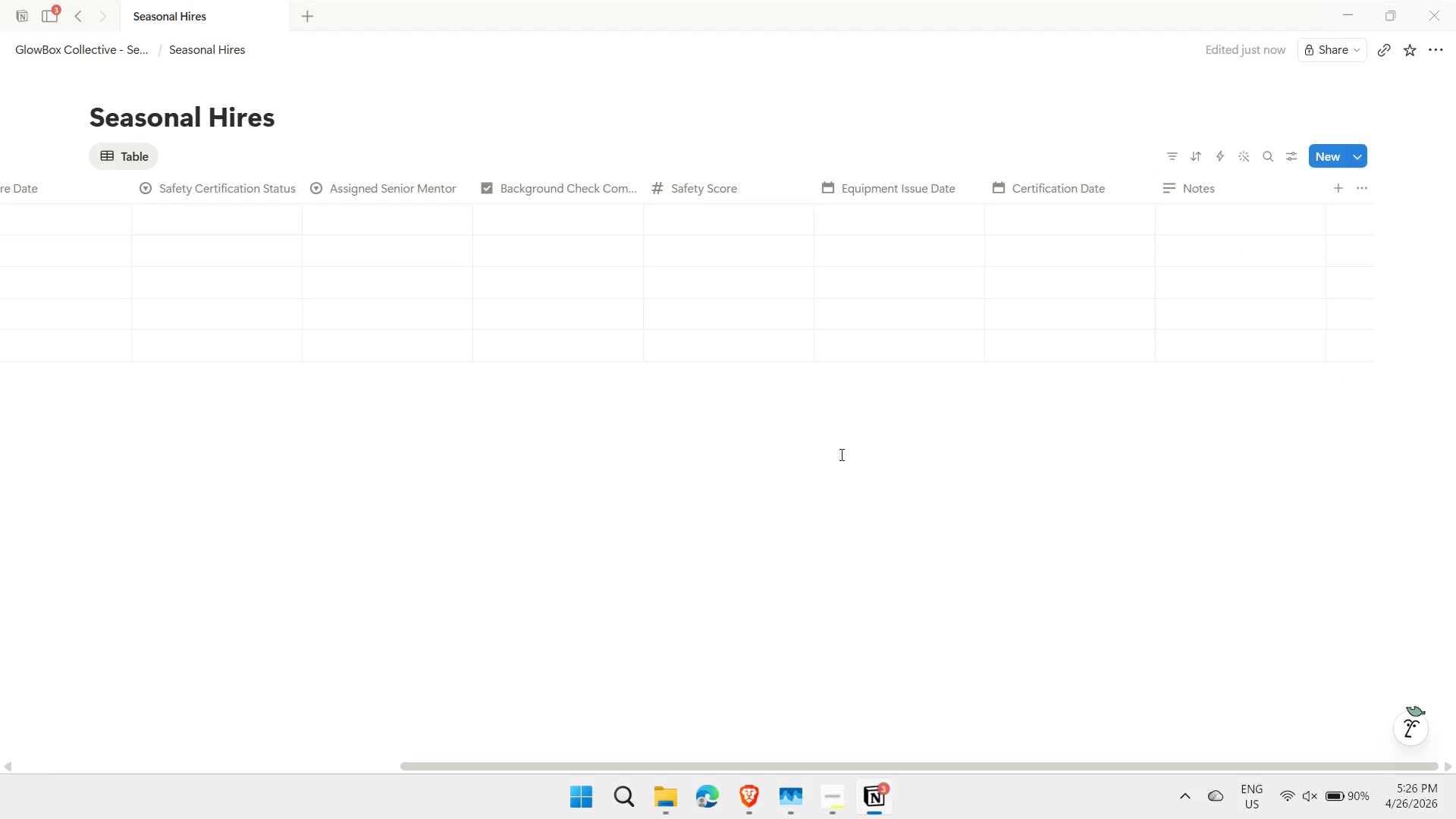 
left_click_drag(start_coordinate=[653, 760], to_coordinate=[511, 755])
 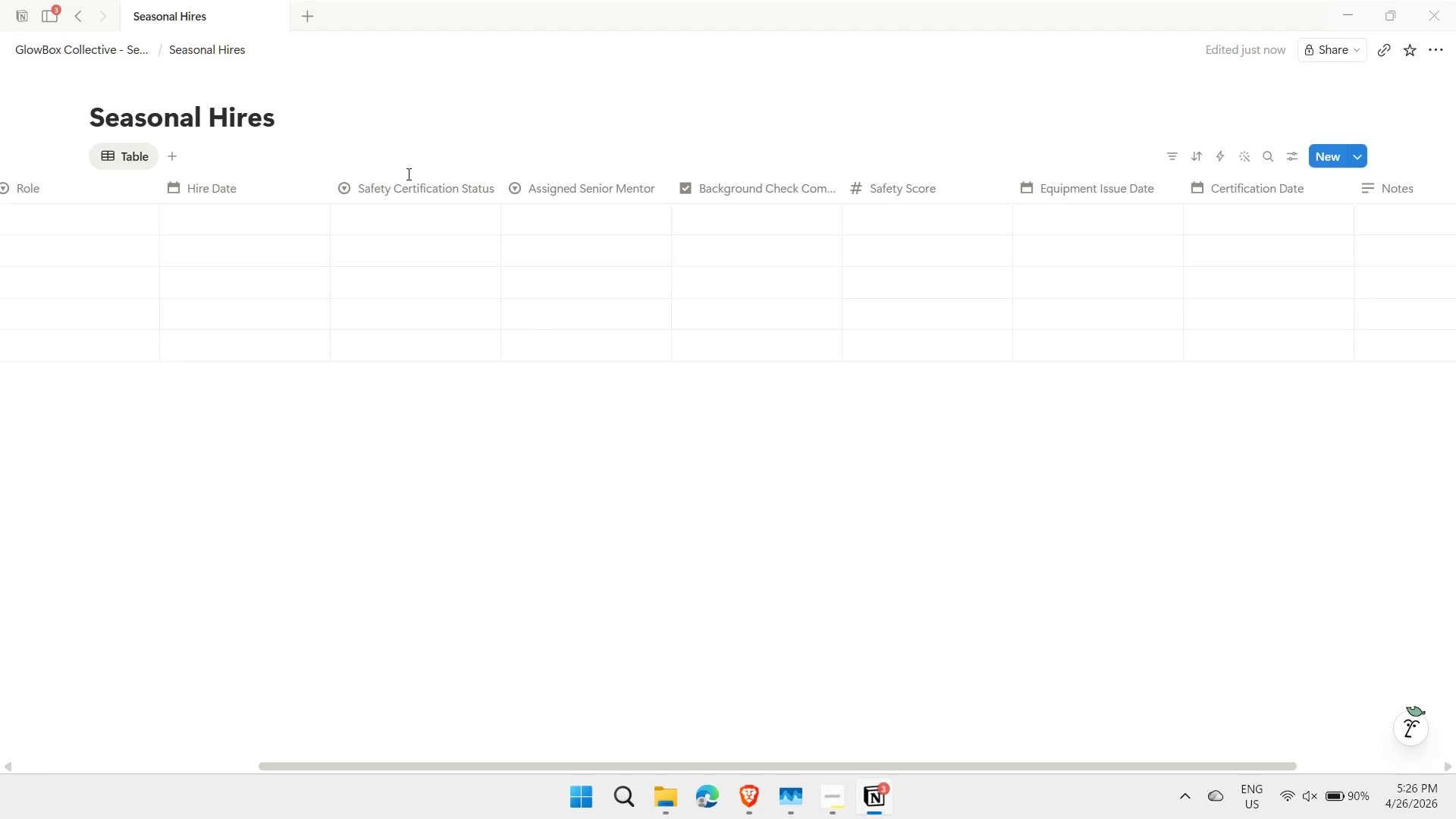 
left_click([406, 187])
 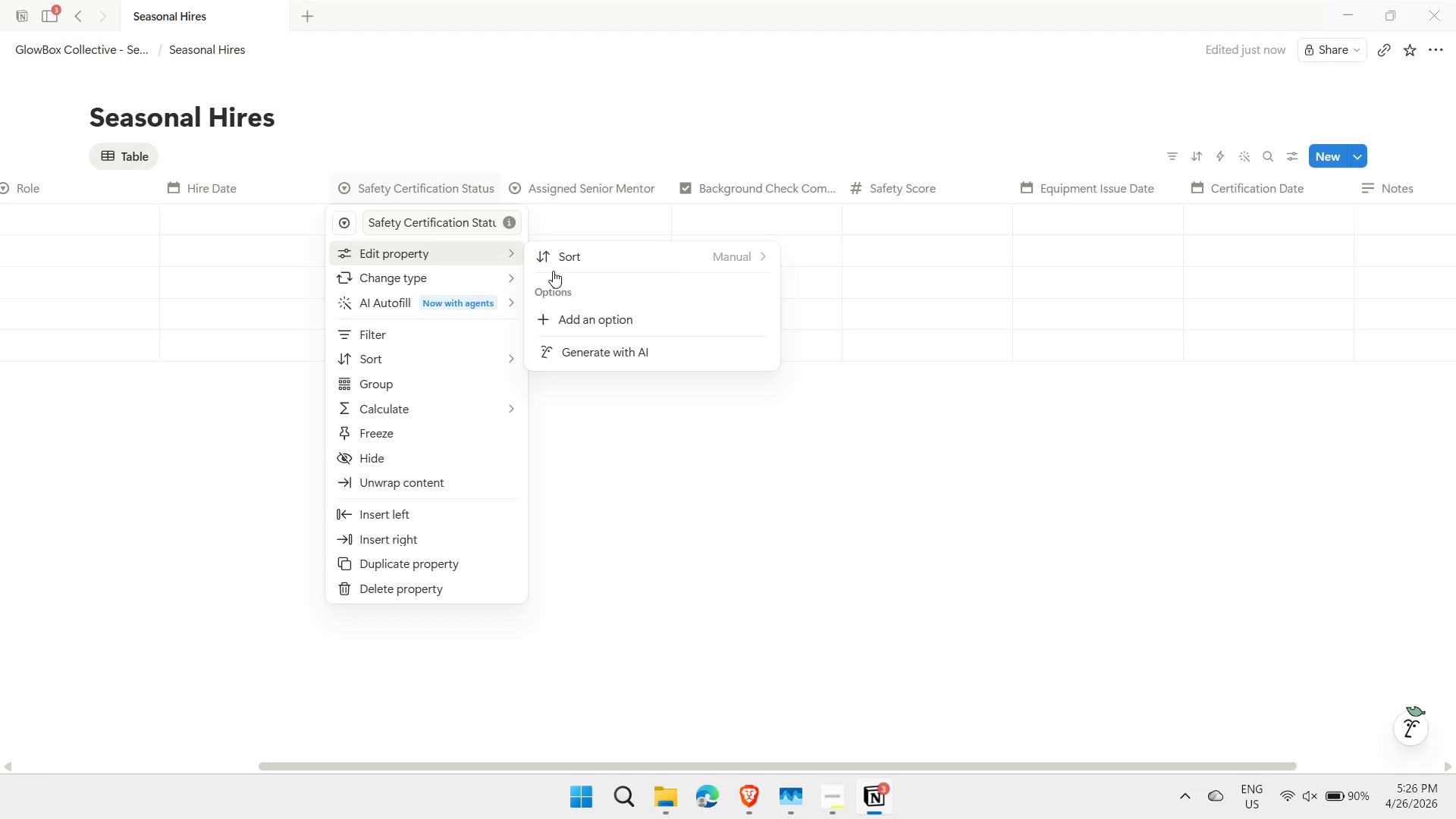 
left_click([599, 328])
 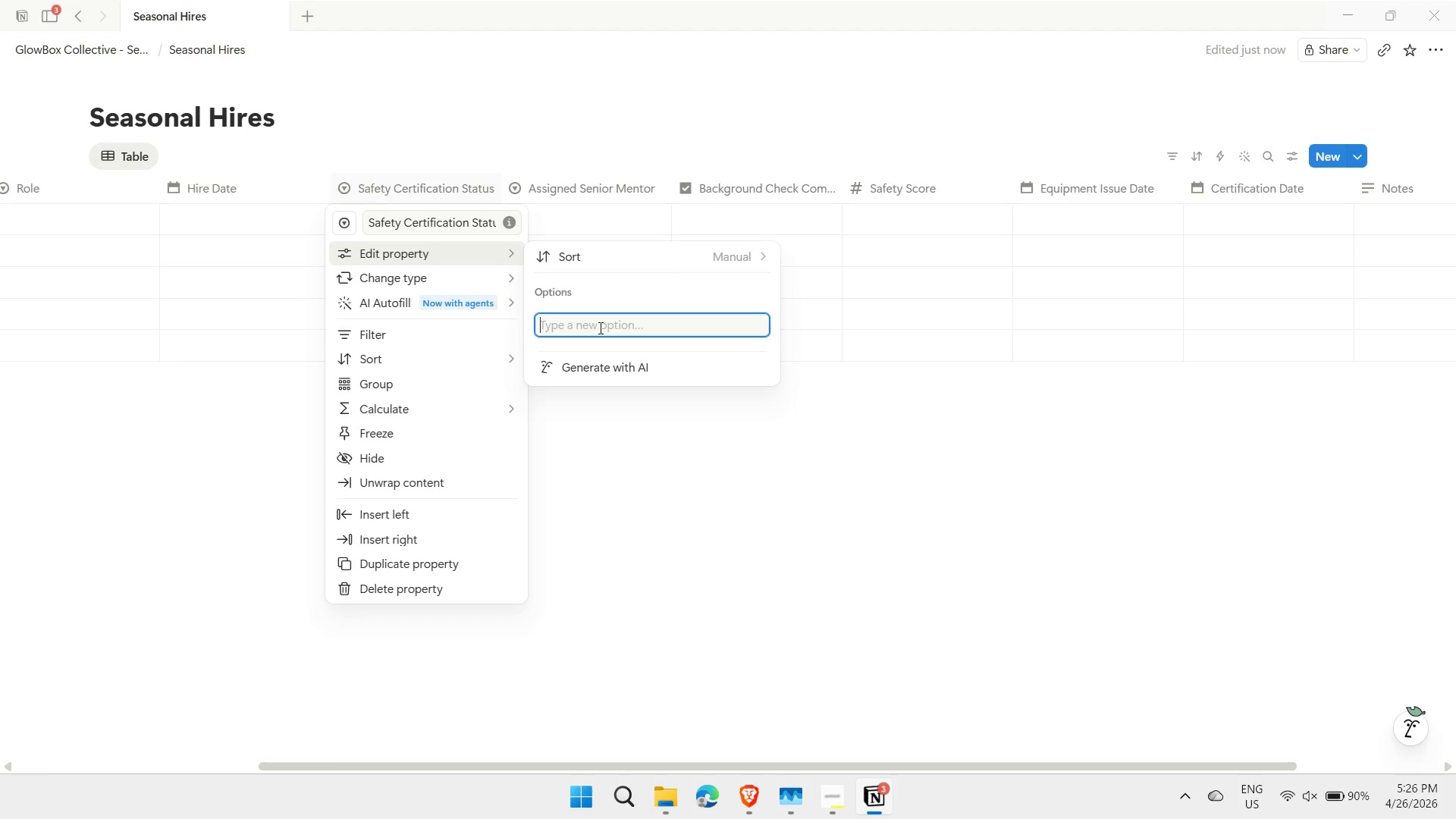 
type(Applied)
 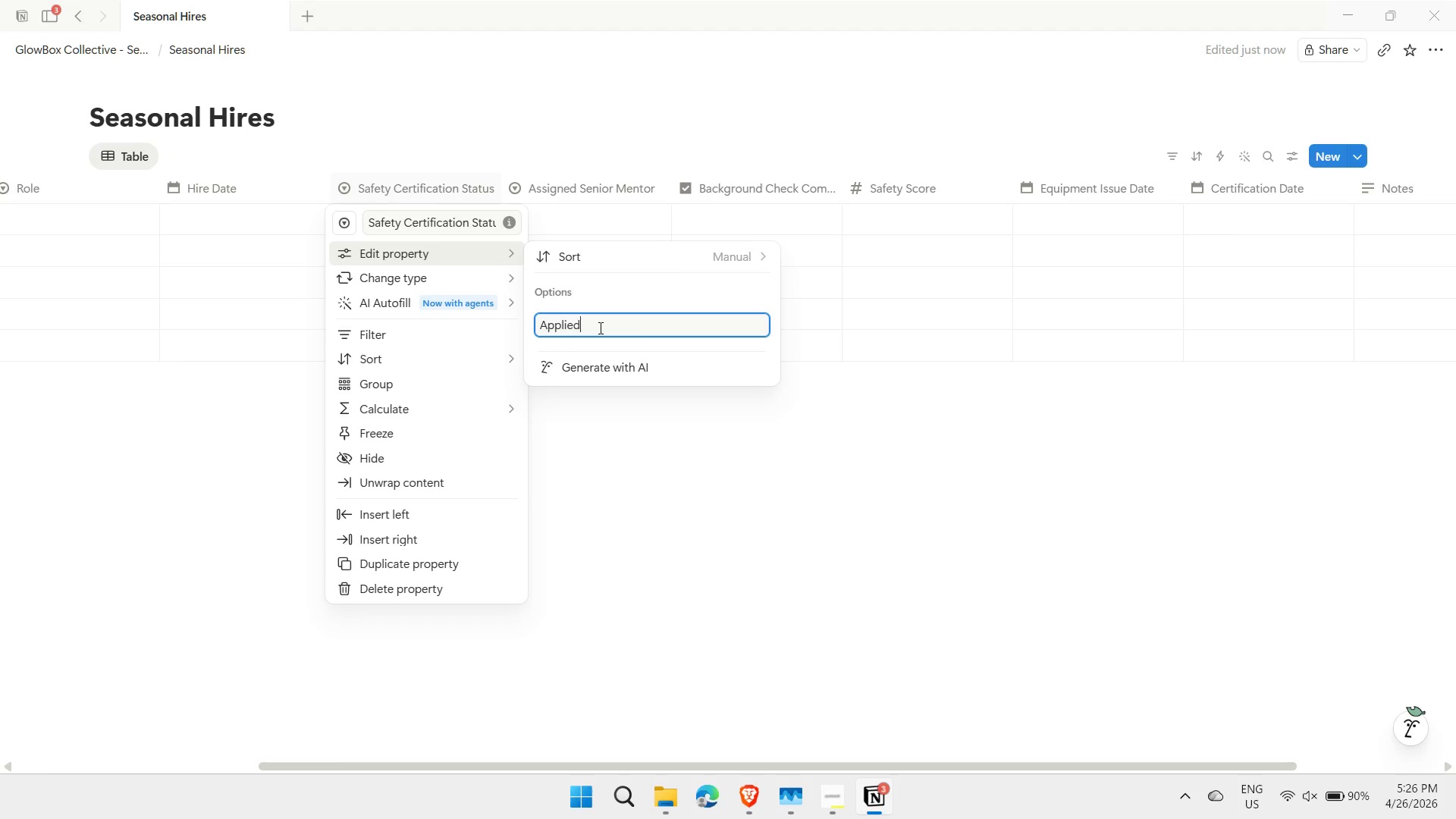 
key(Enter)
 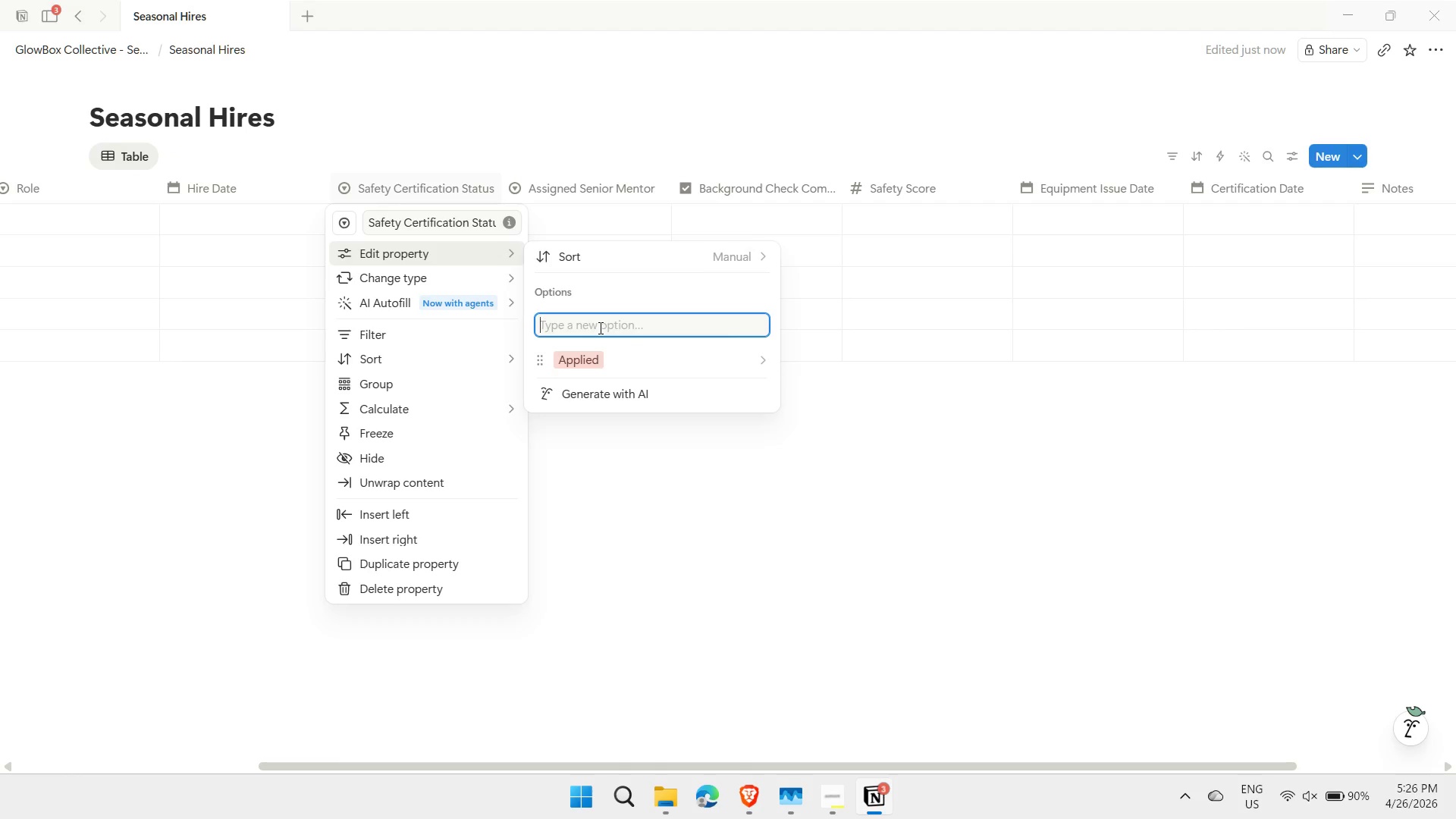 
type(Saft)
key(Backspace)
type(ty Tra)
key(Backspace)
type(aining)
 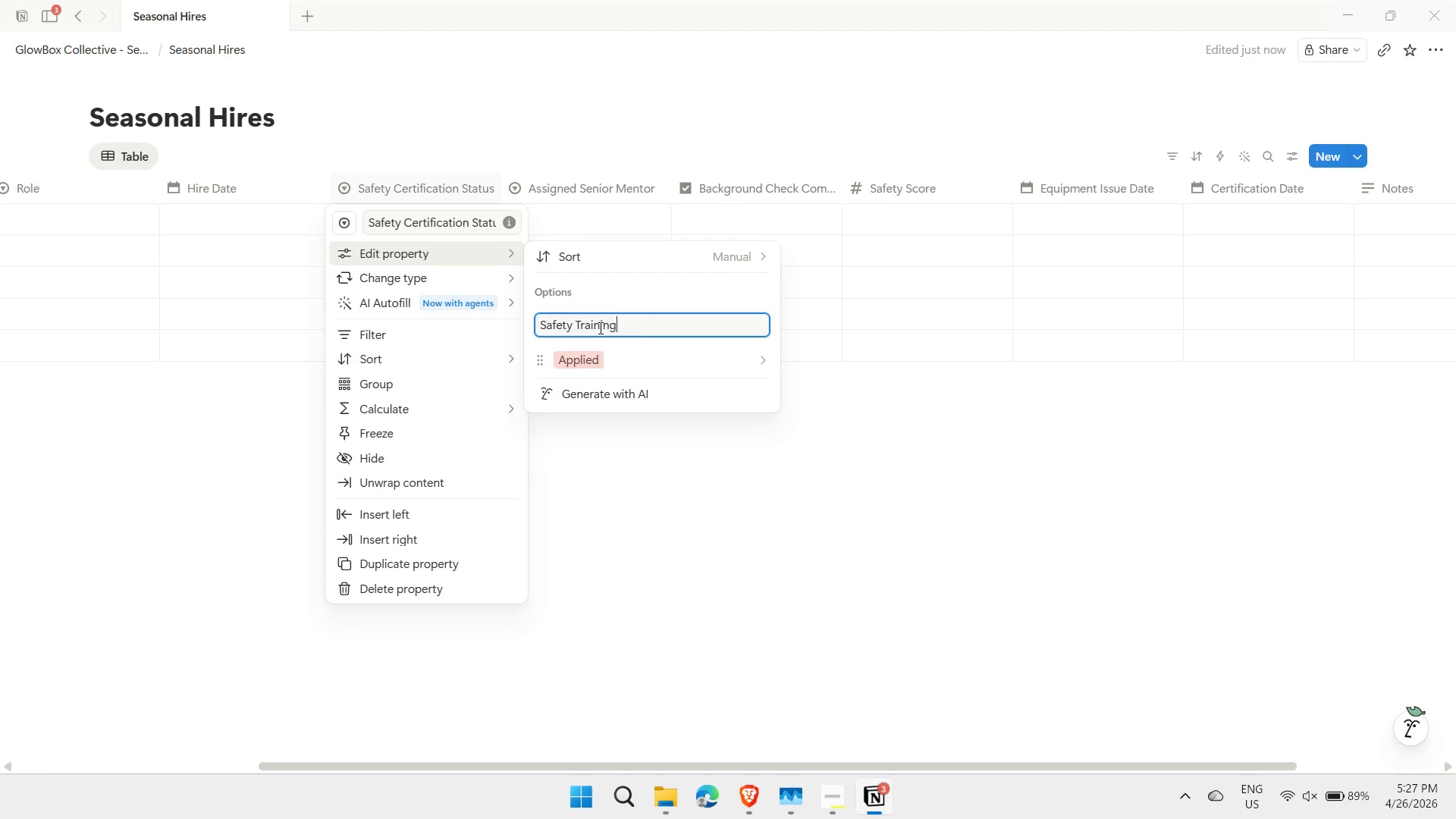 
hold_key(key=E, duration=6.89)
 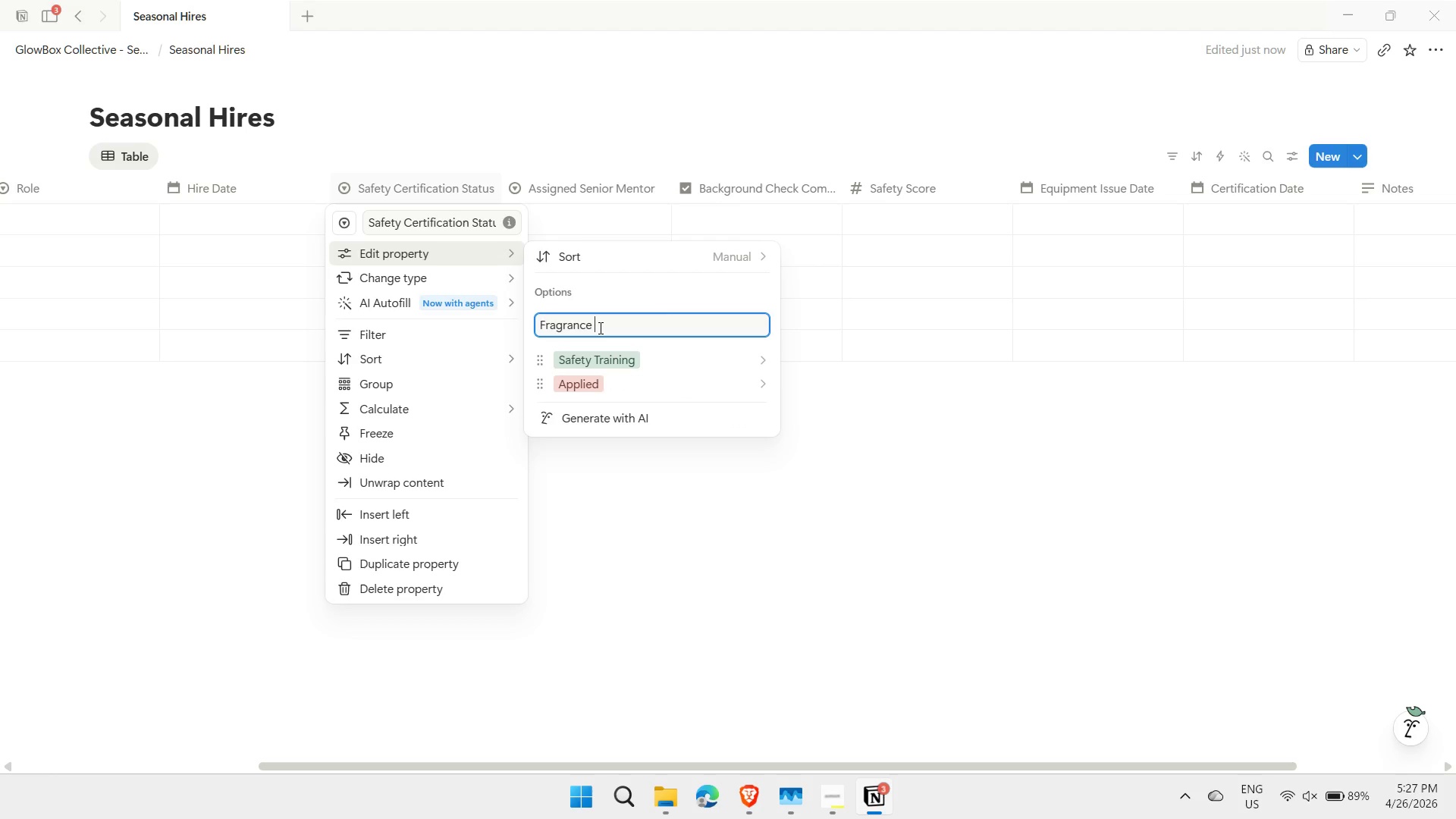 
key(Enter)
 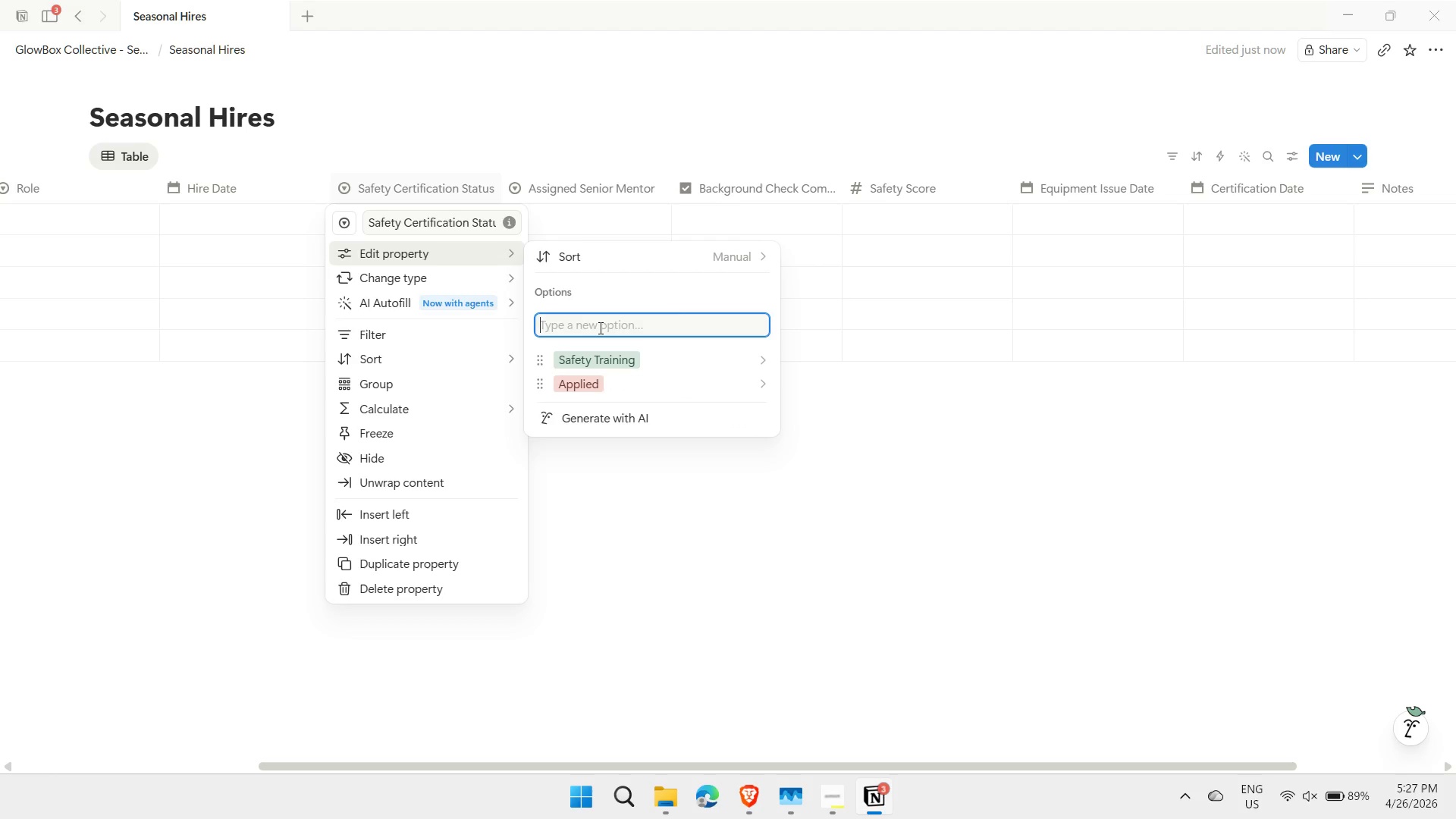 
type(Fragranc Quiz)
 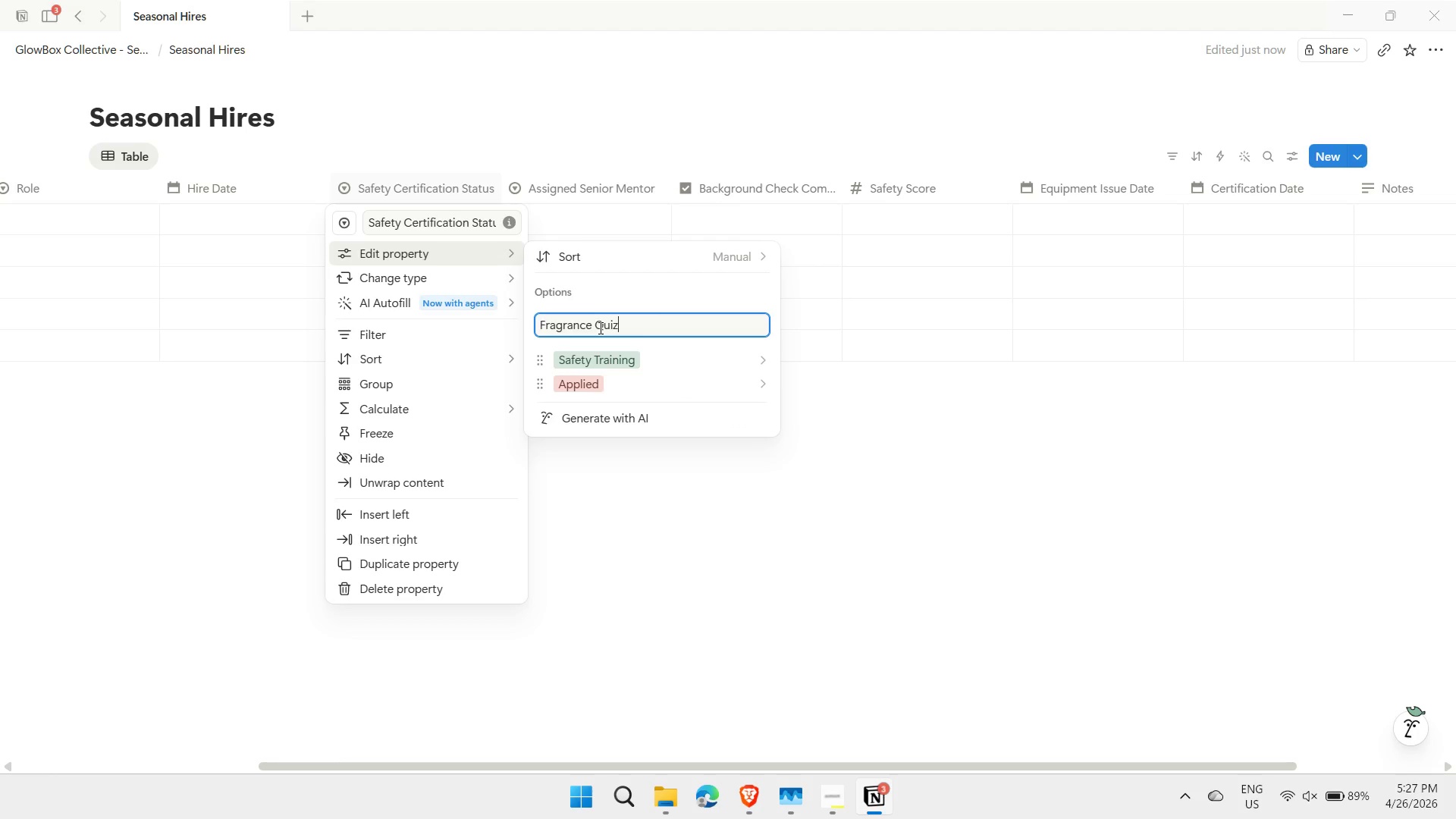 
key(Enter)
 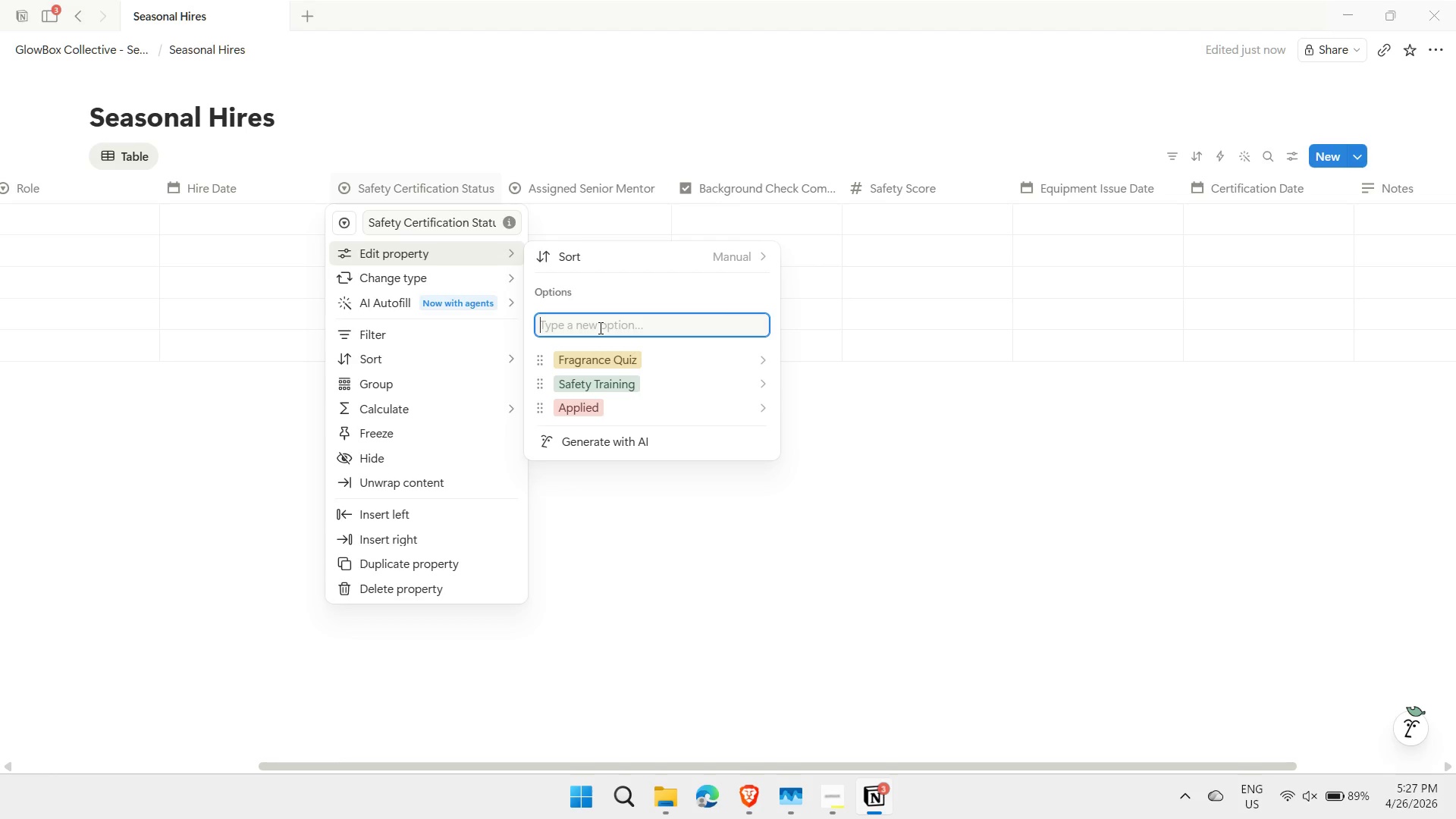 
type(Fragile Packing Demo)
 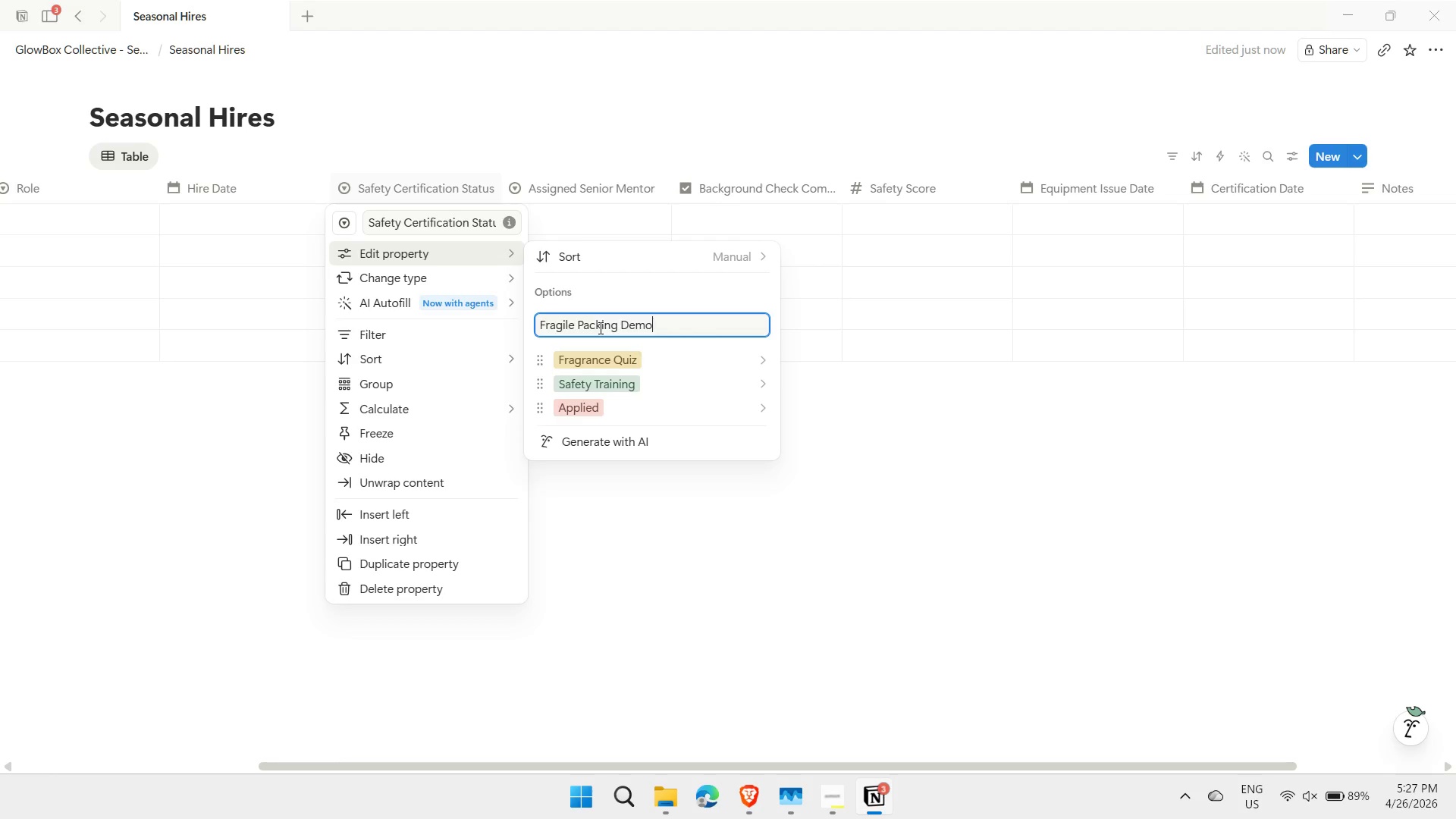 
key(Enter)
 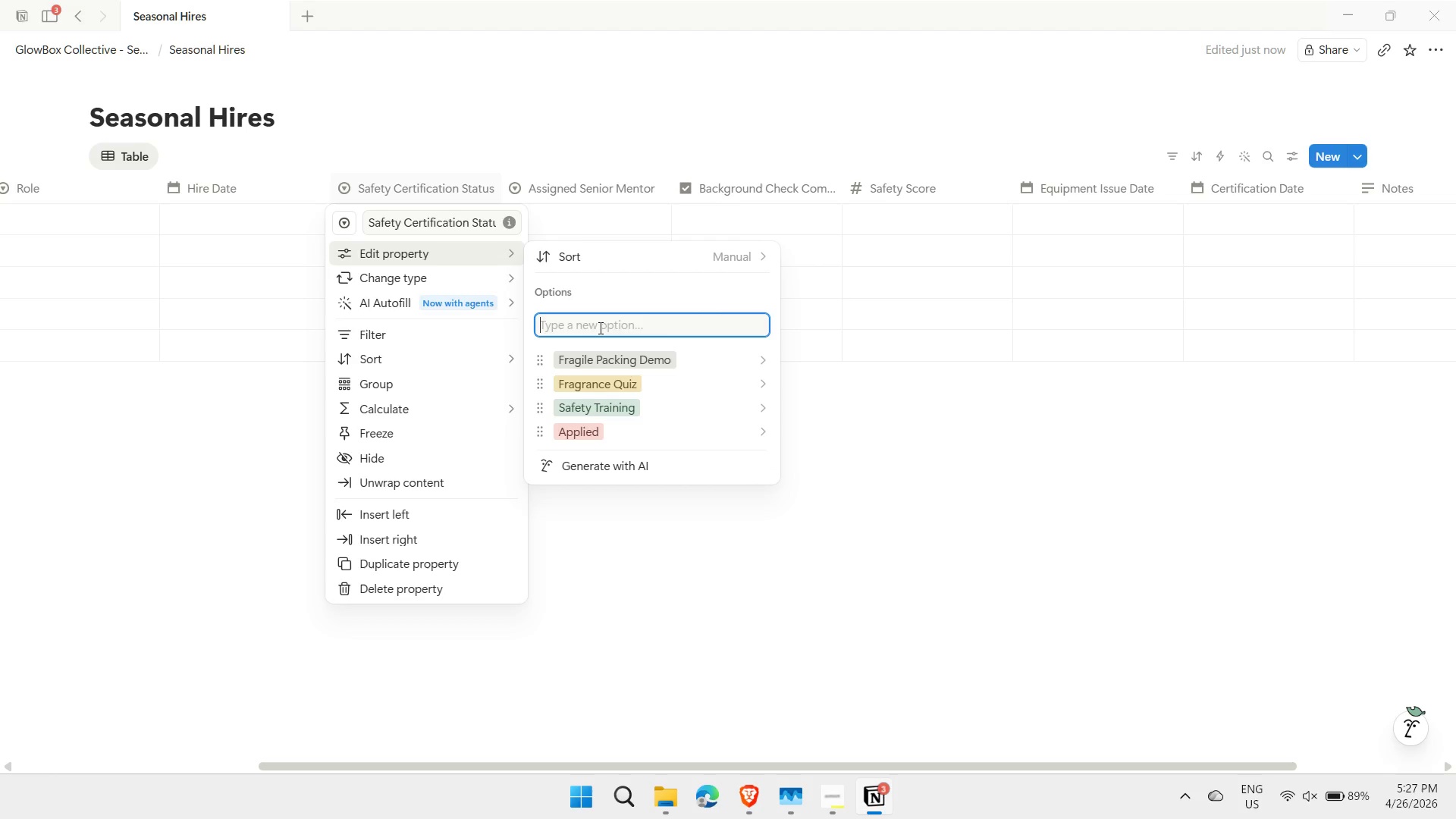 
type(CERTIFIed)
 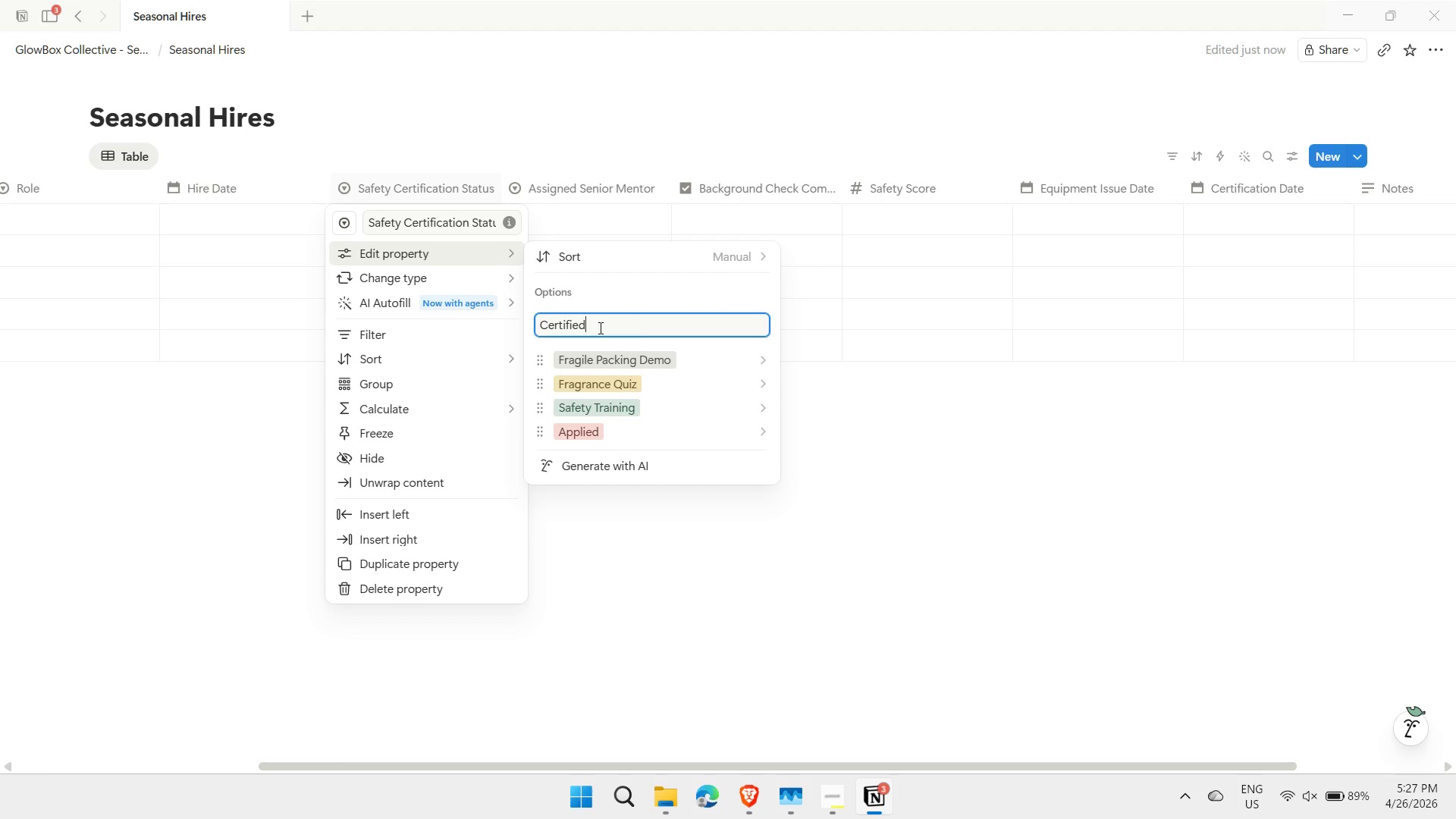 
key(Enter)
 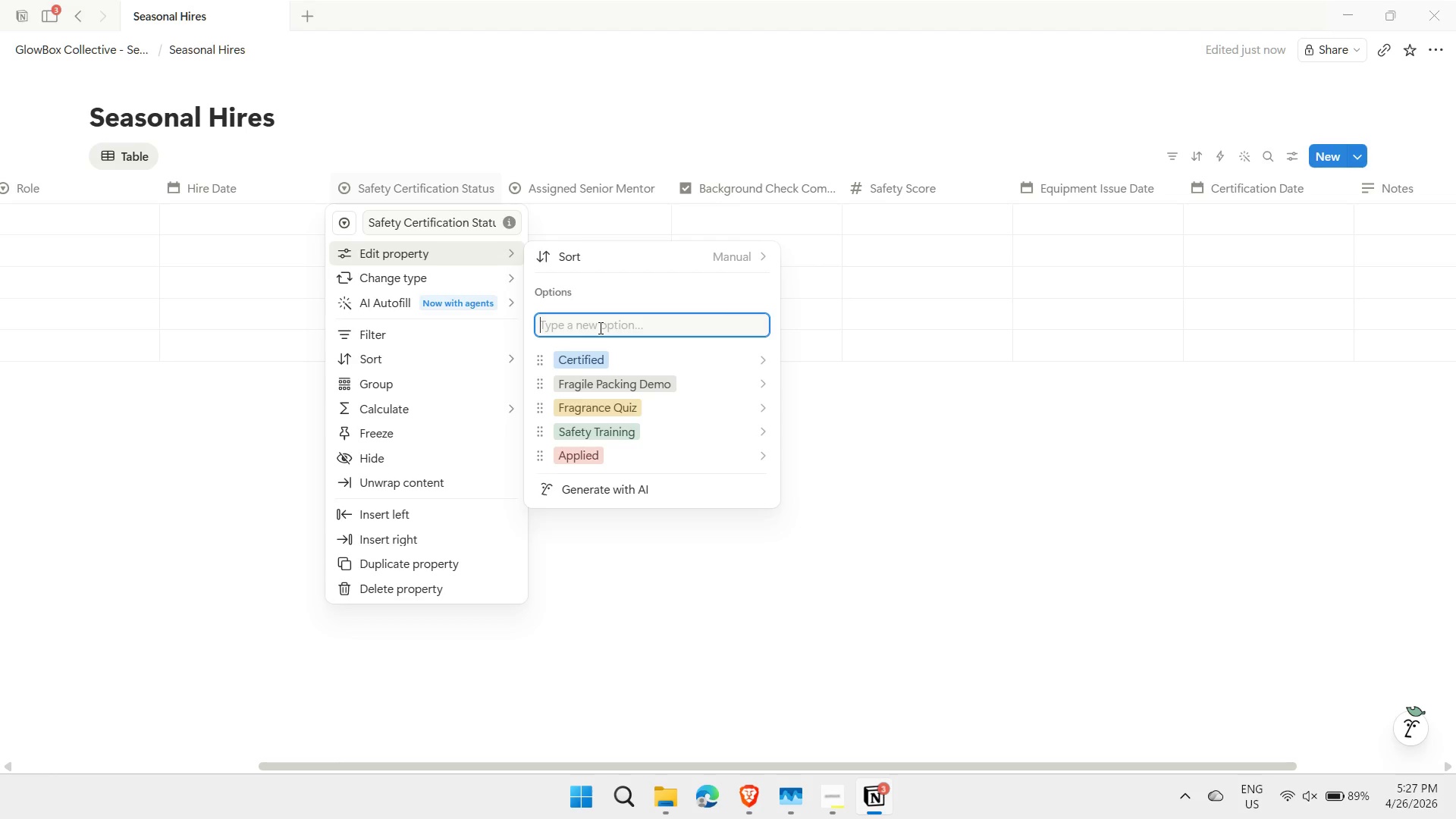 
type(Active on Floor)
 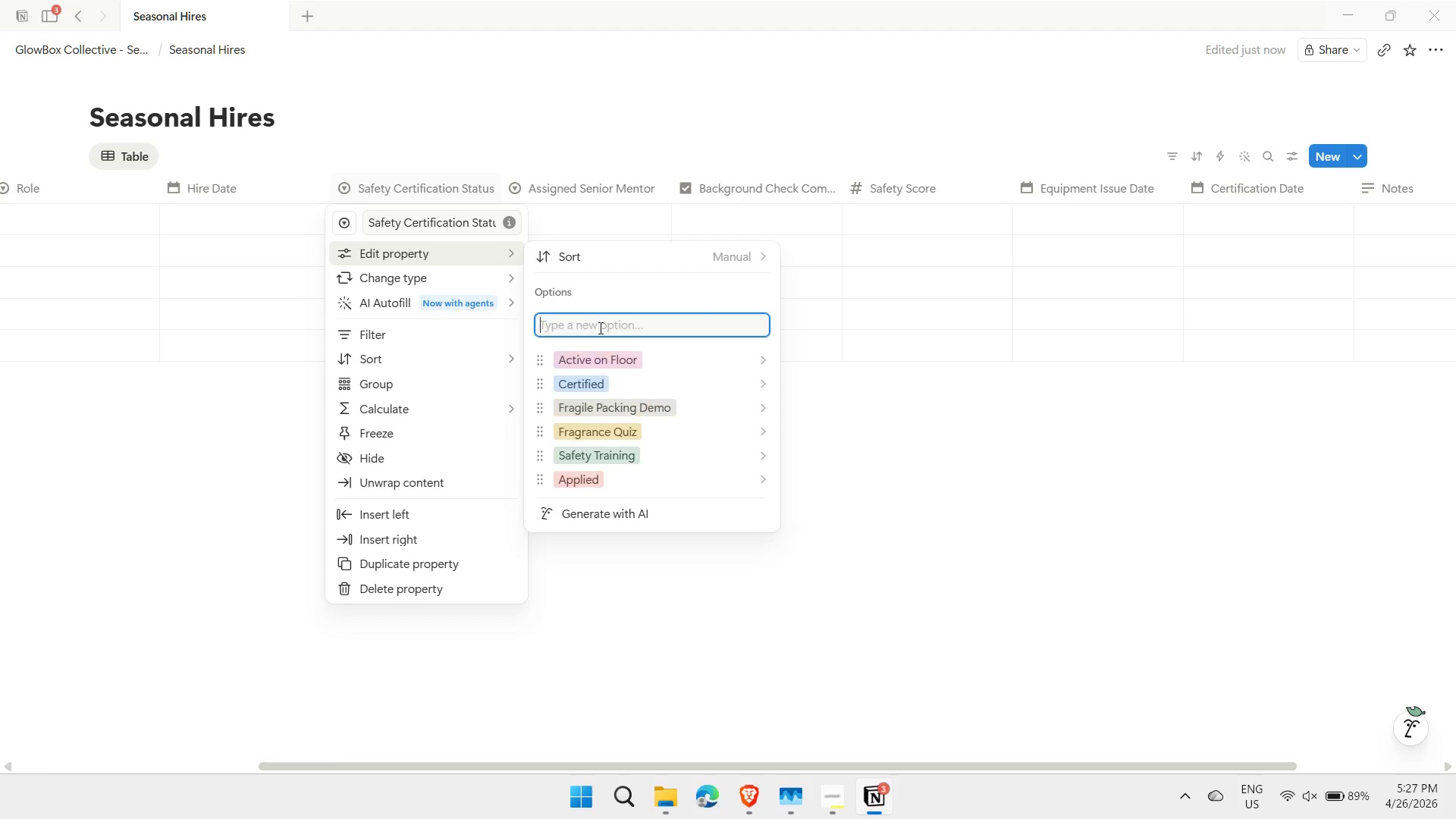 
key(Enter)
 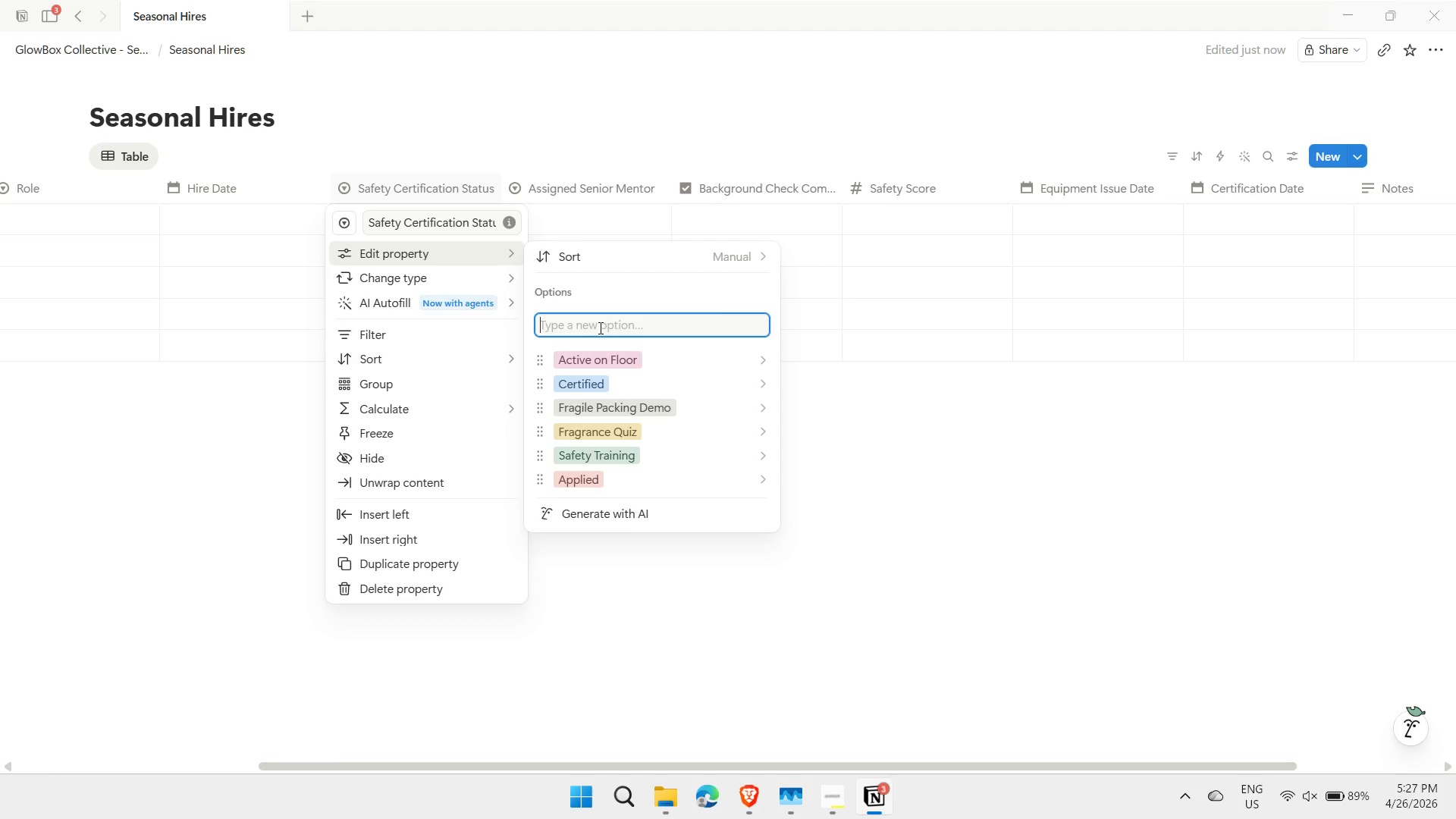 
wait(15.58)
 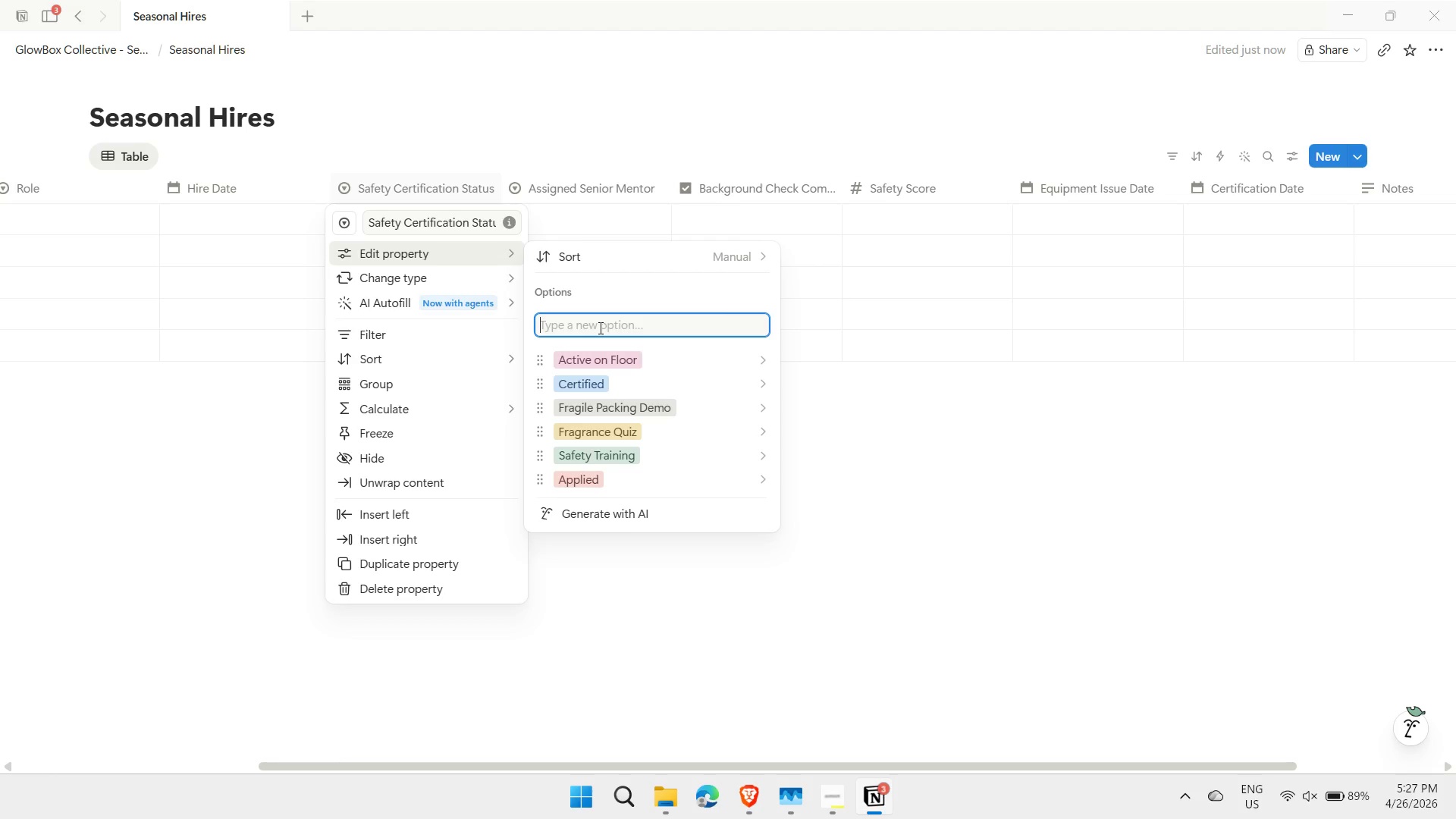 
left_click([585, 681])
 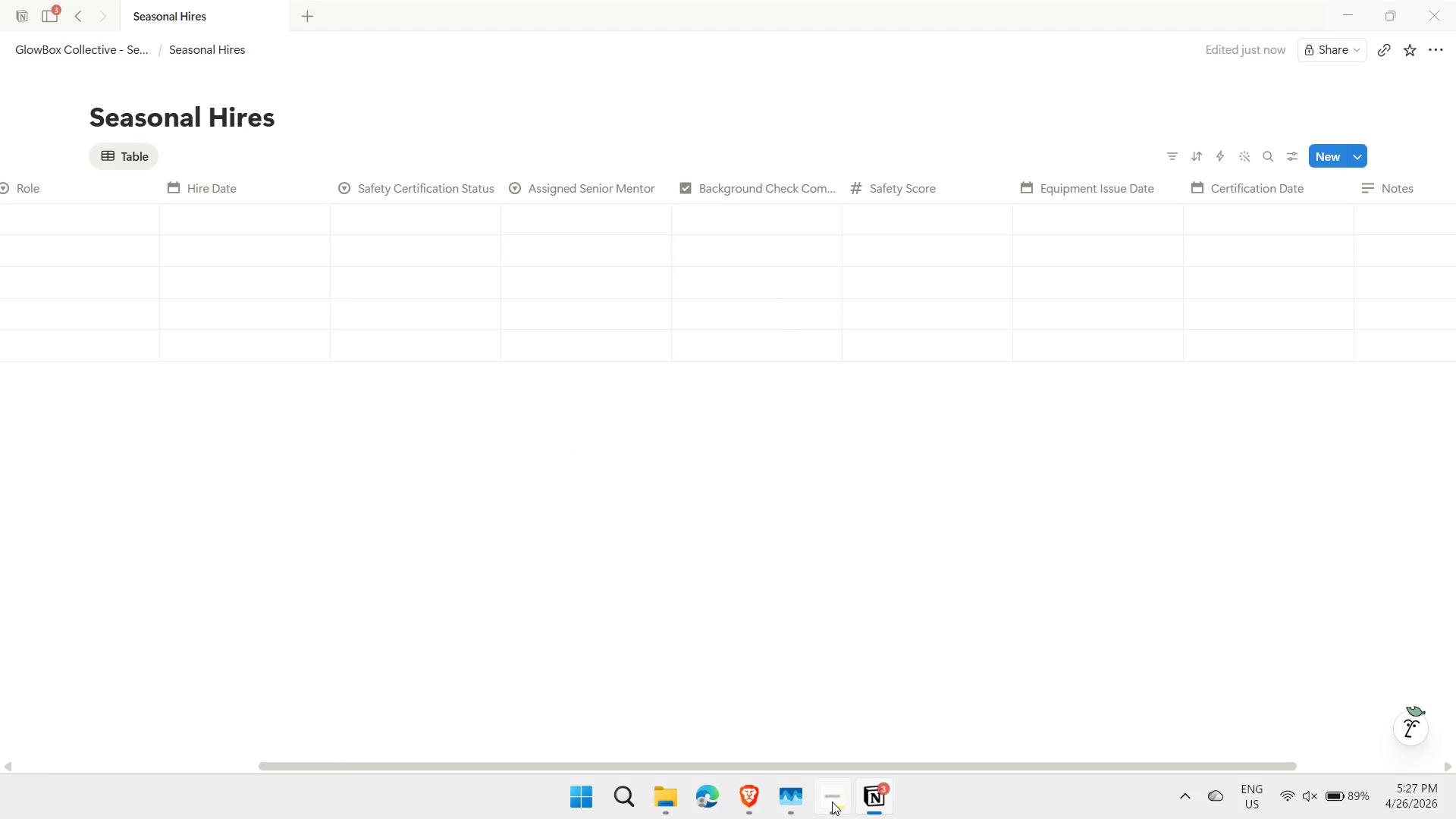 
left_click([827, 802])